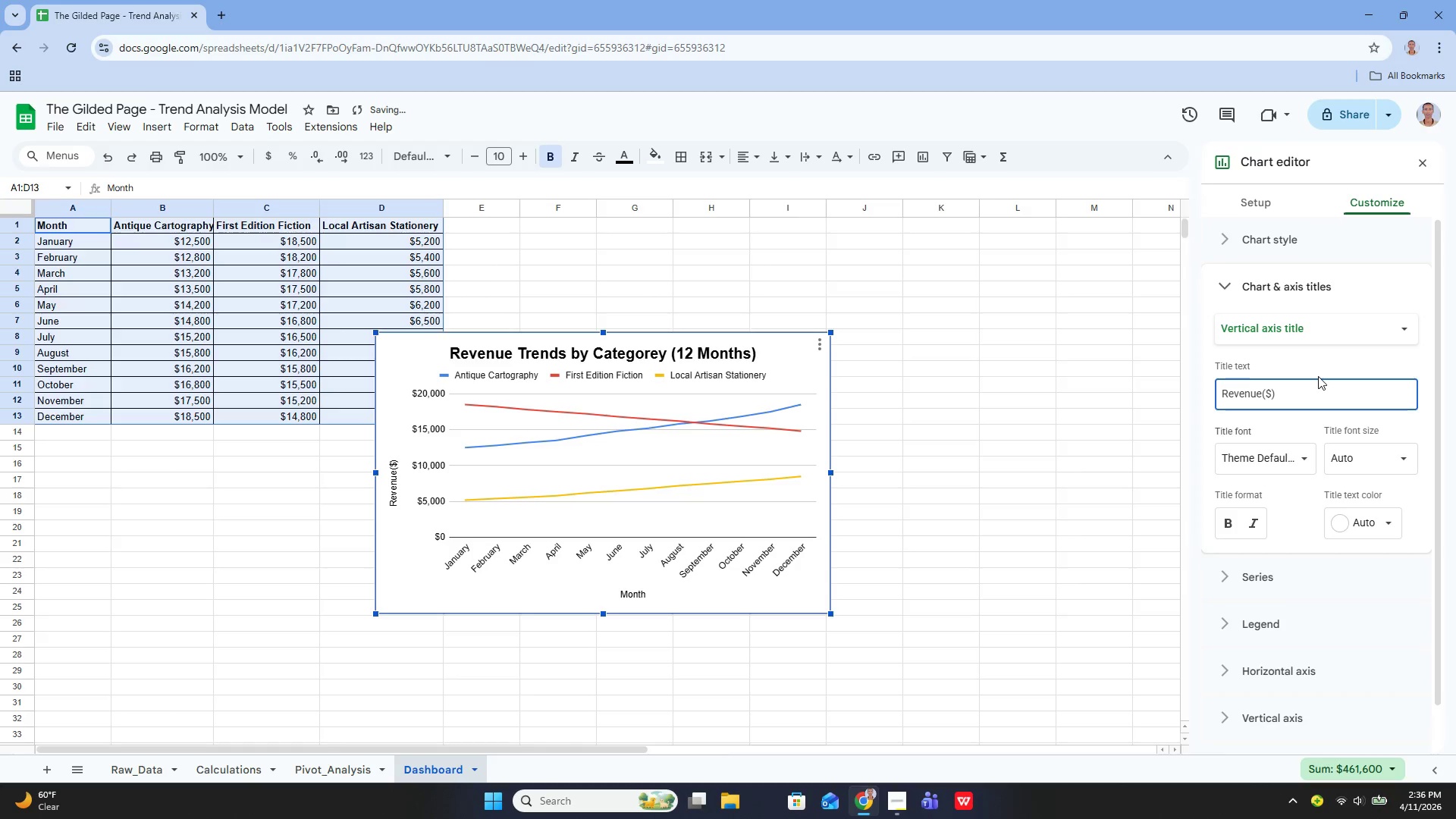 
key(ArrowLeft)
 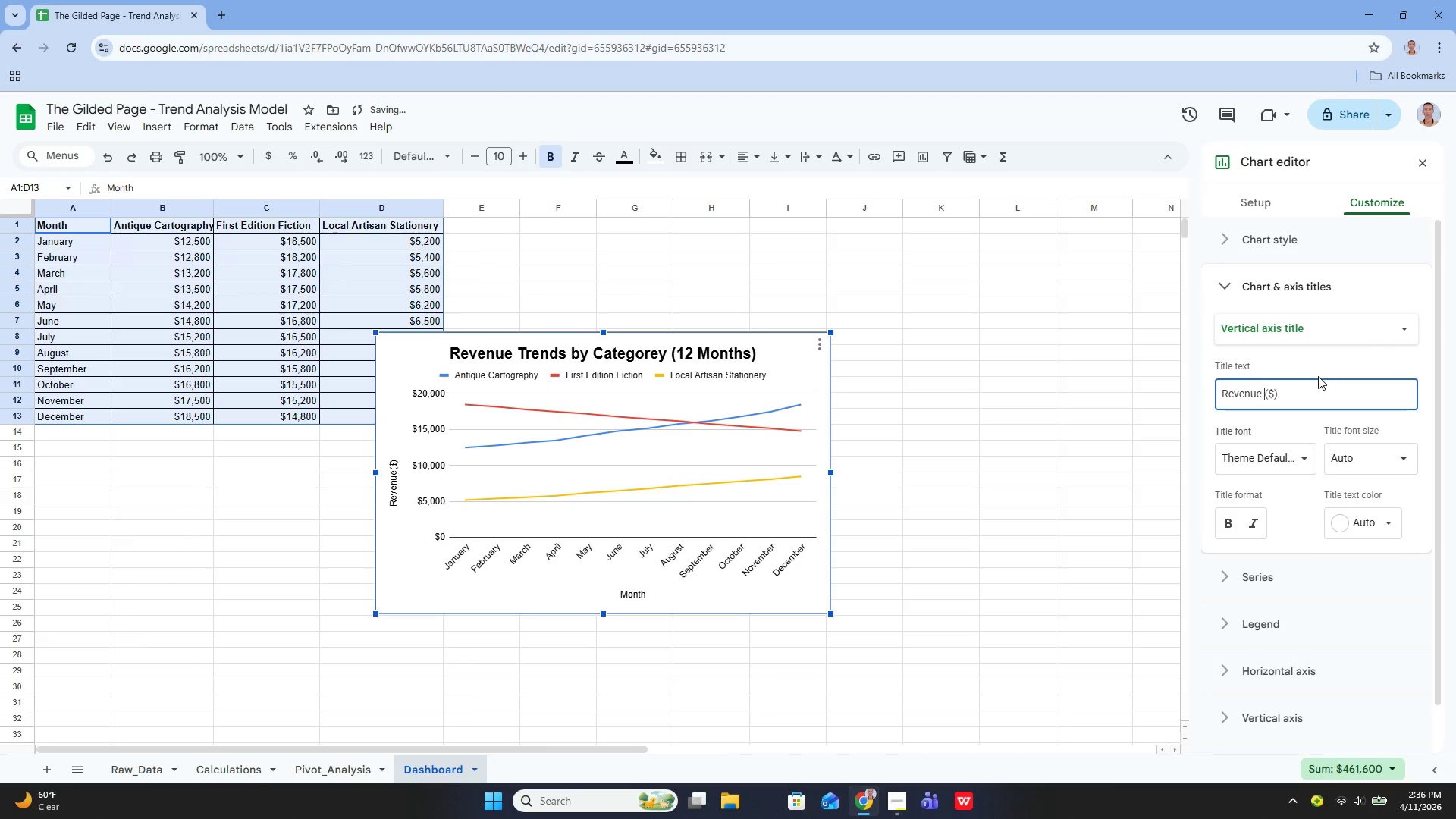 
key(Space)
 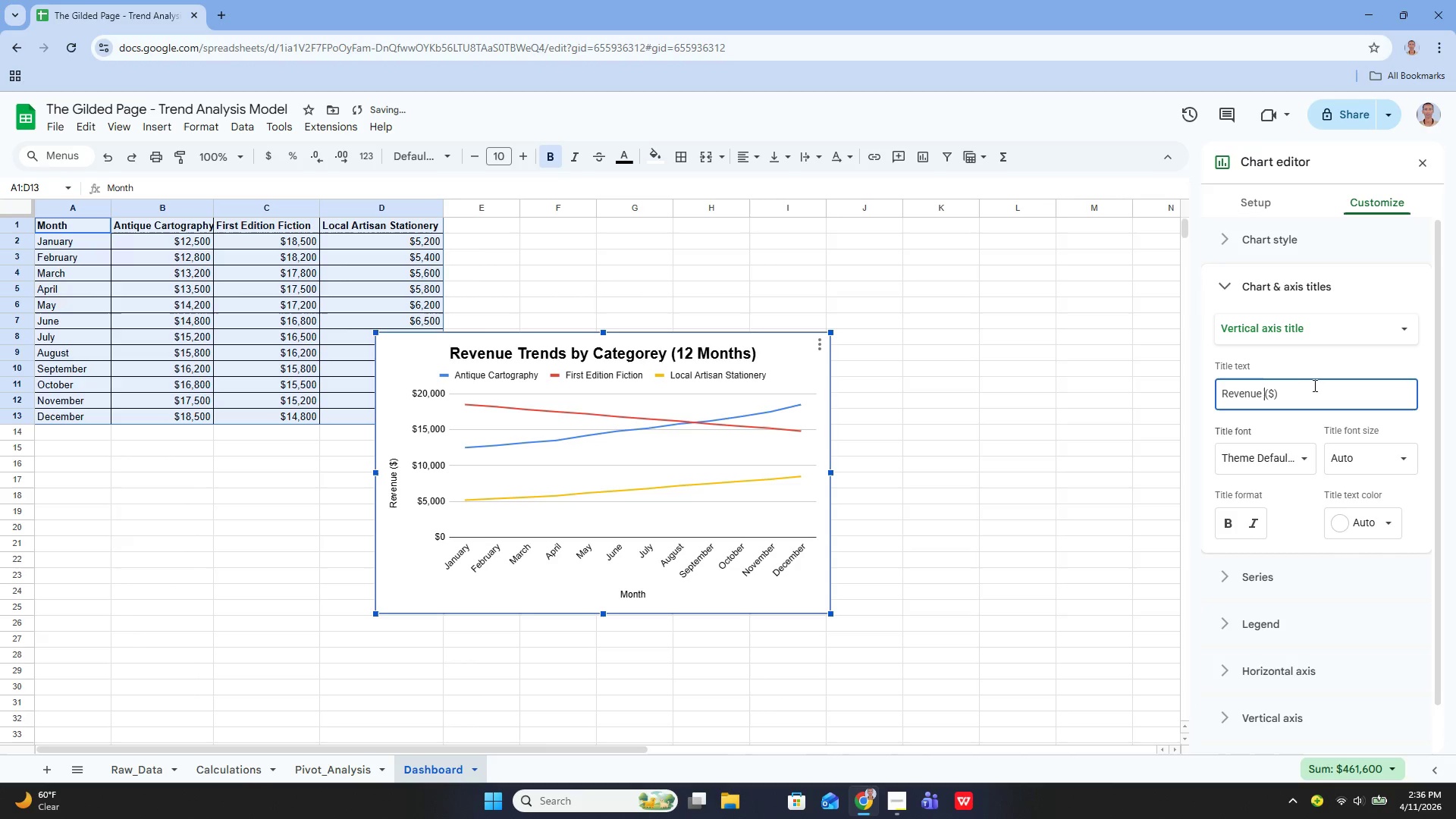 
left_click([1305, 396])
 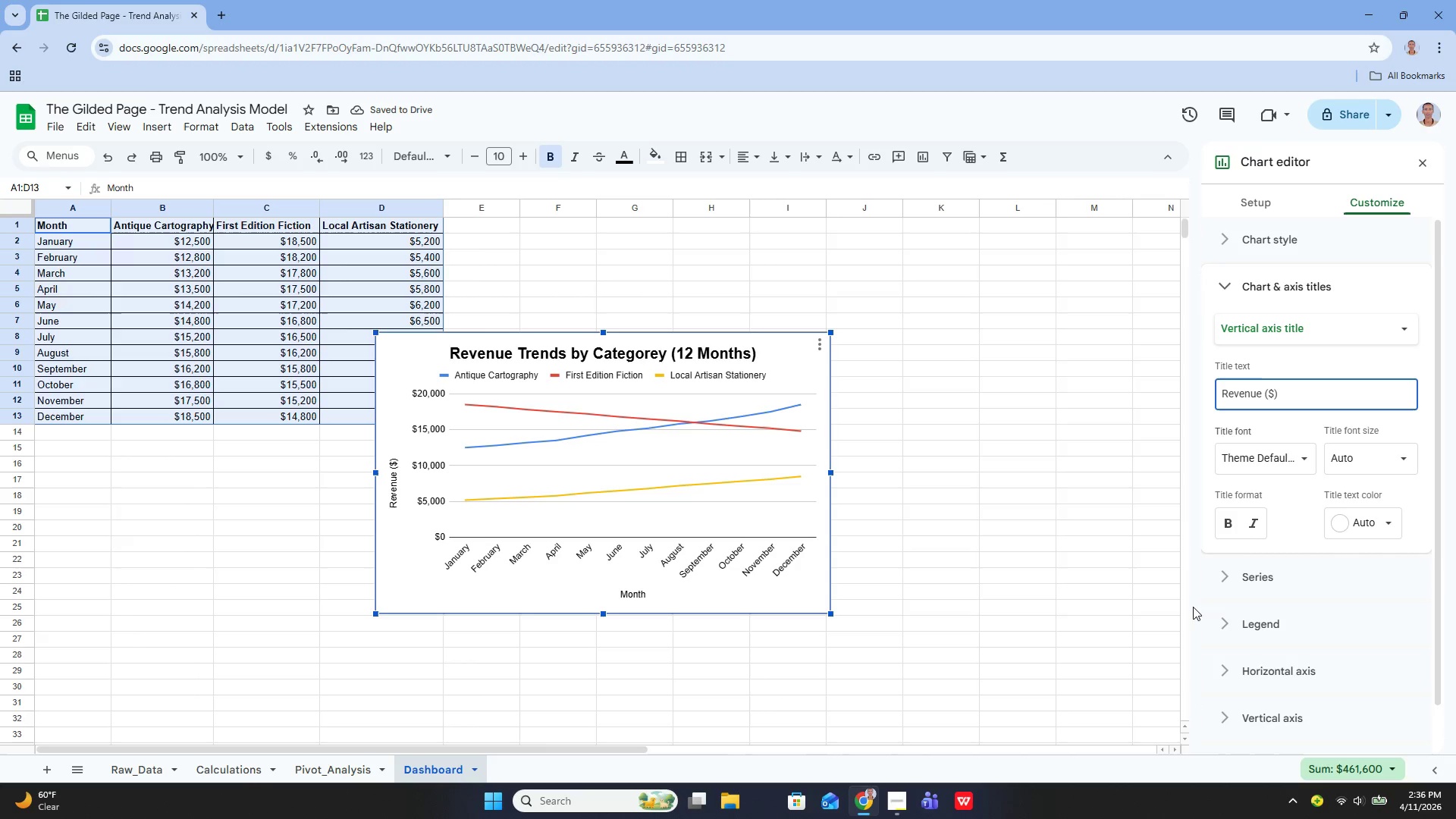 
left_click([1233, 525])
 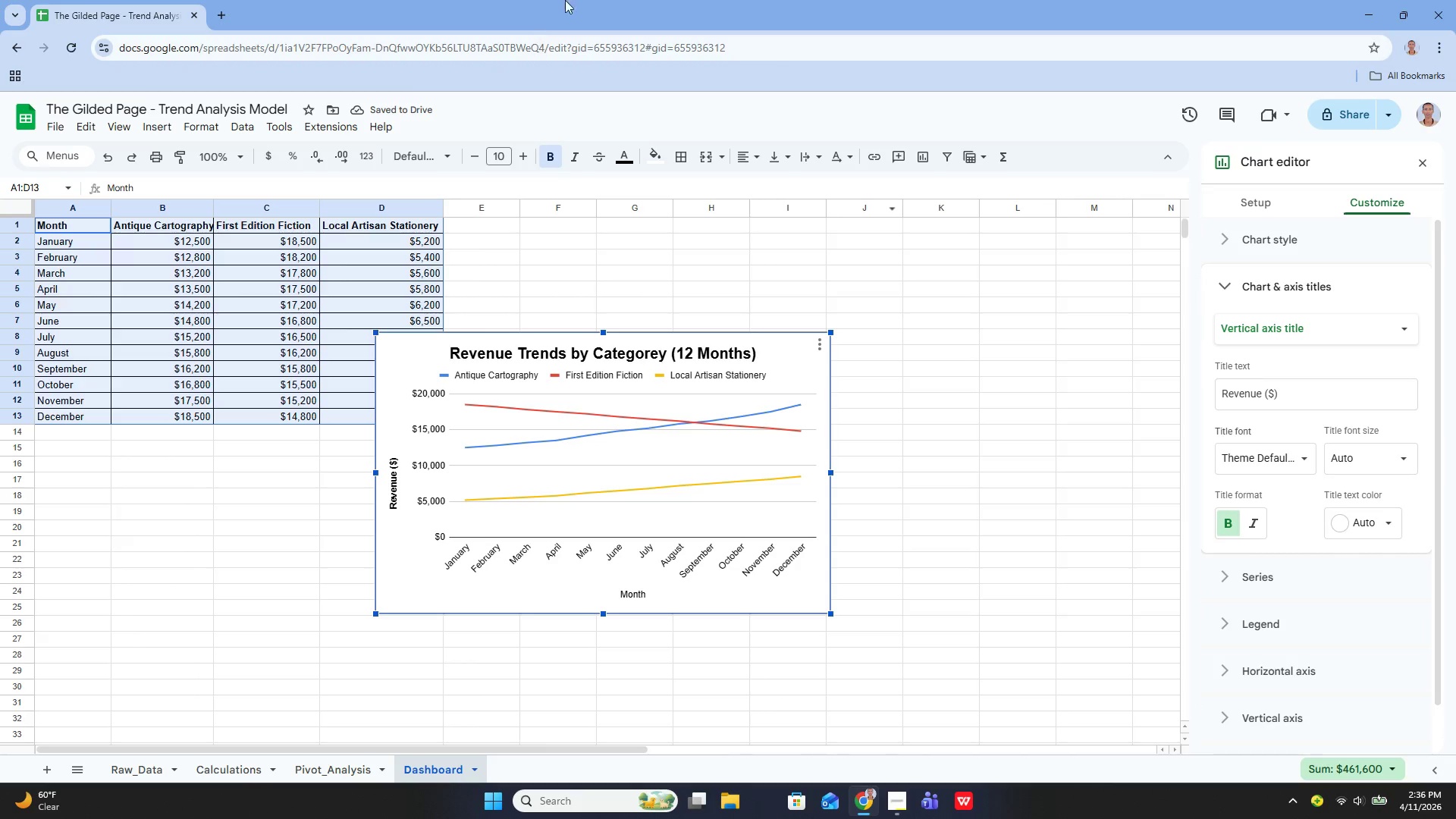 
mouse_move([1371, 526])
 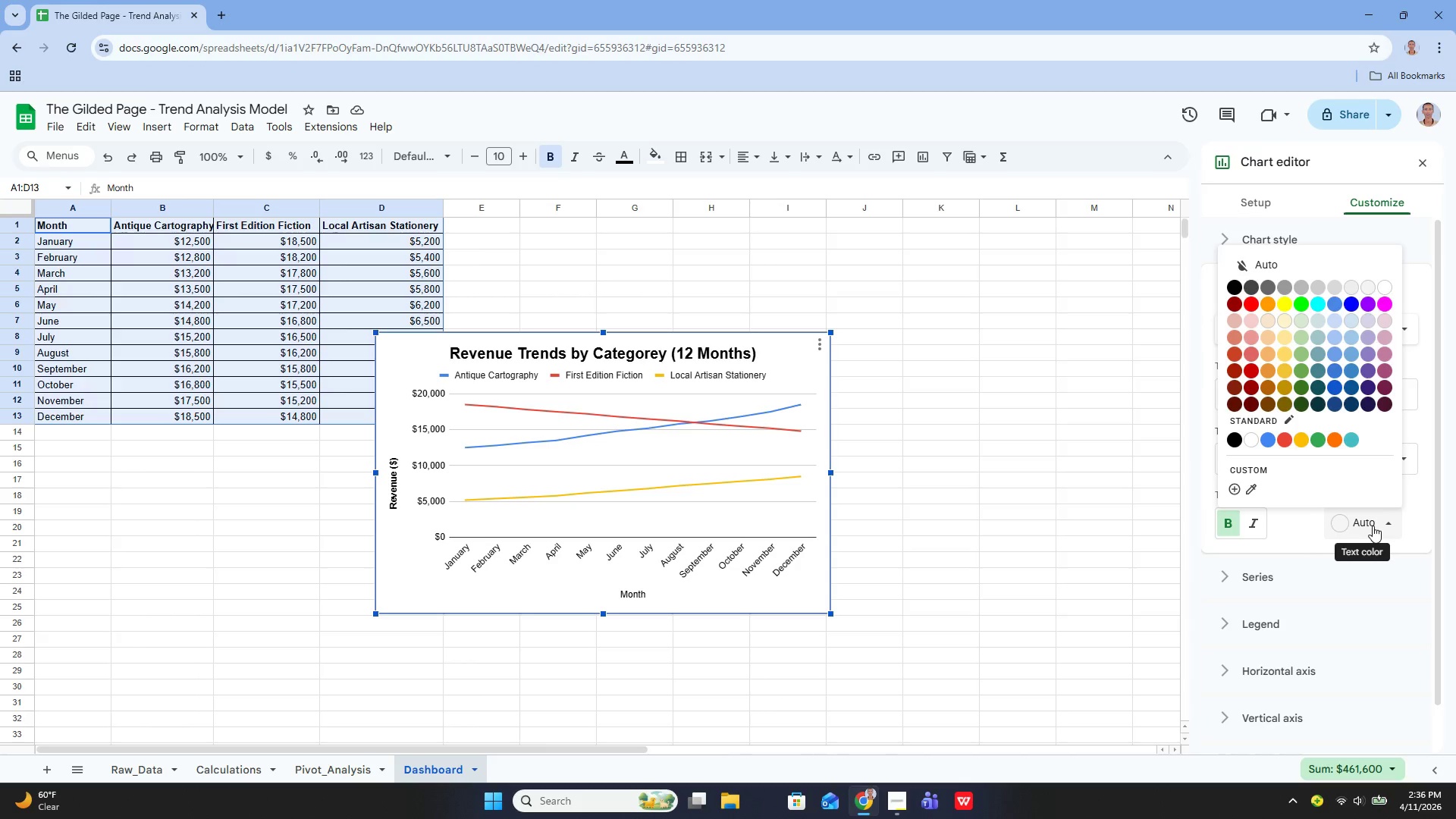 
left_click([1373, 526])
 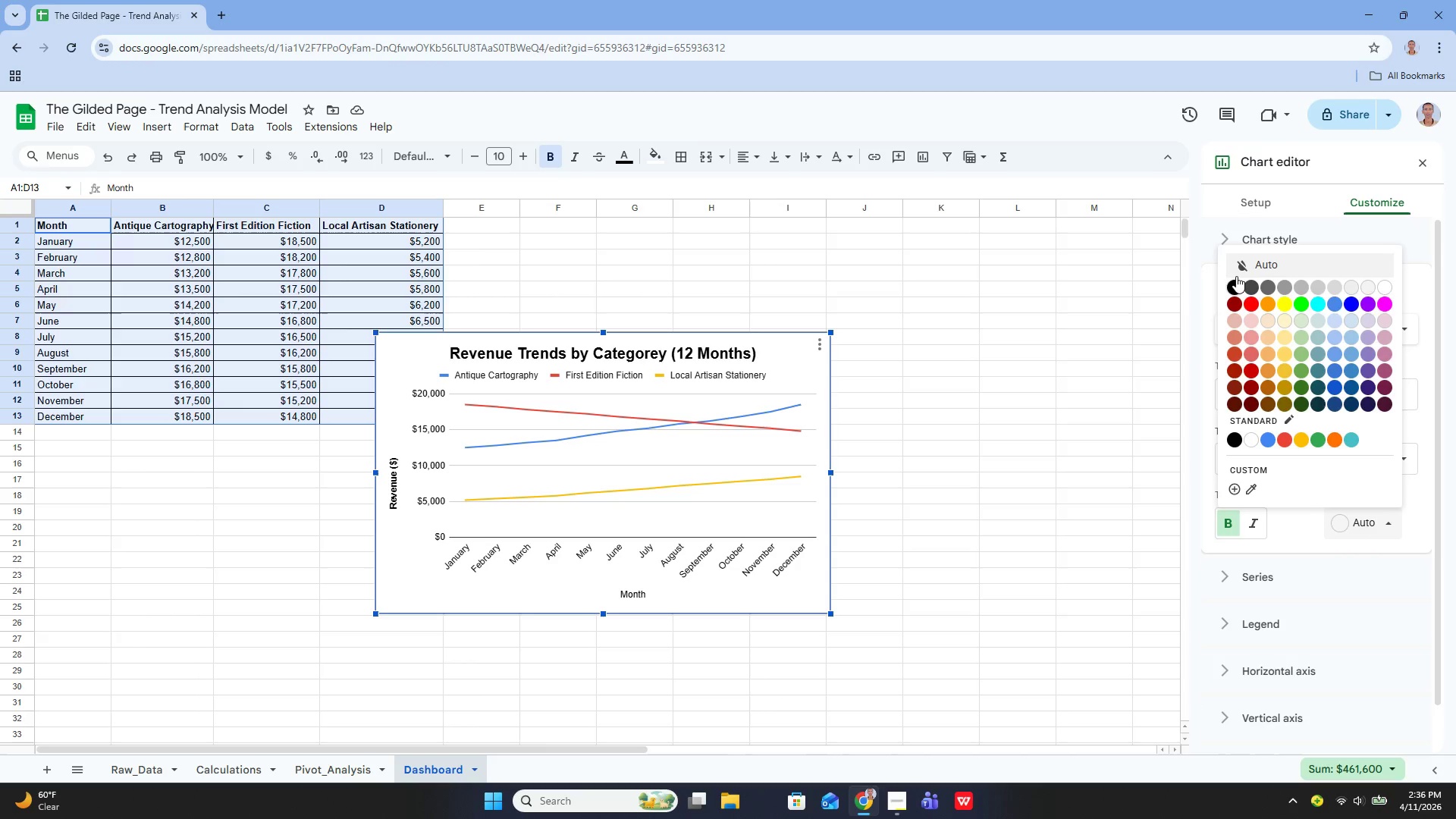 
left_click([1235, 277])
 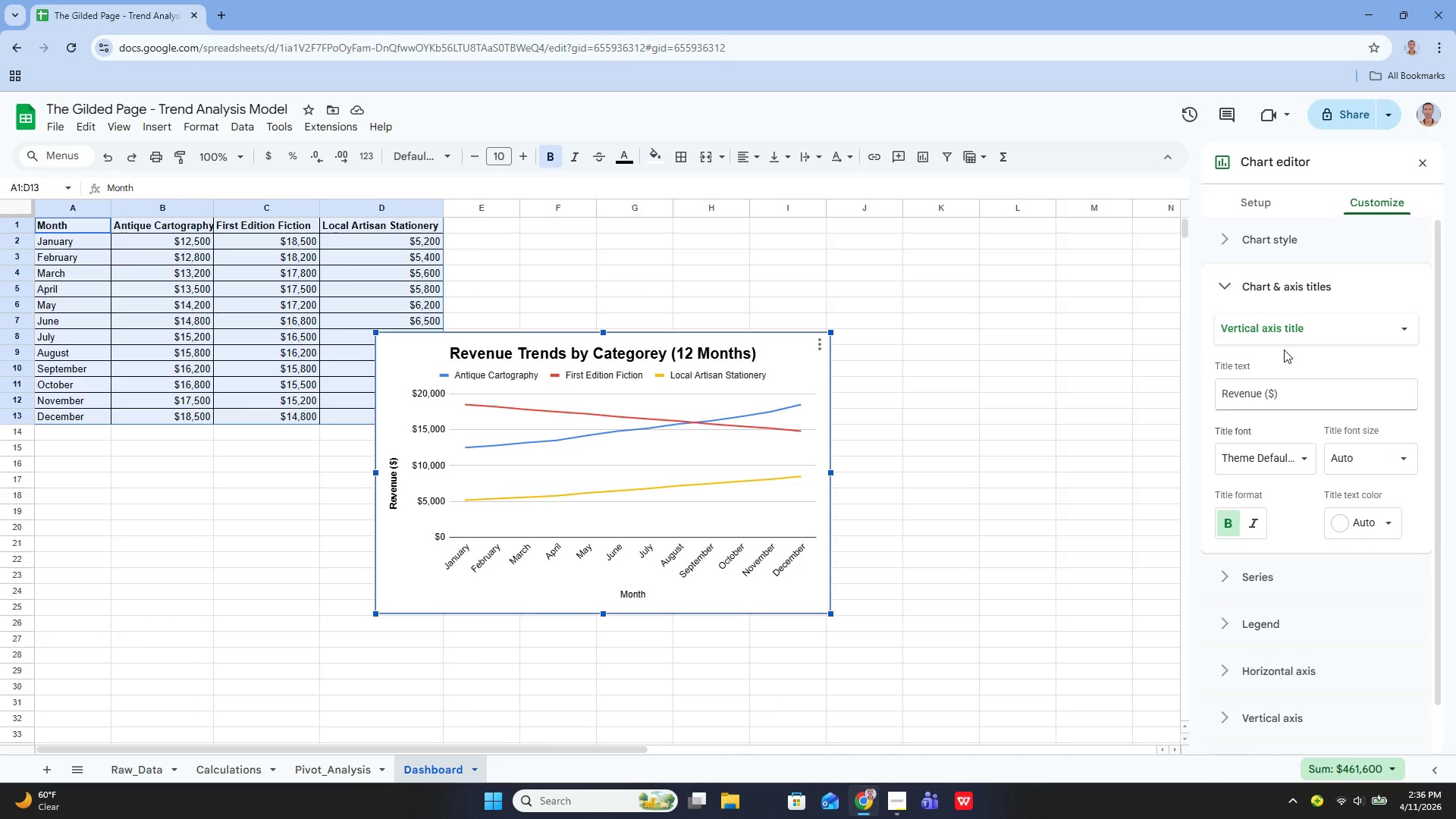 
left_click([1267, 337])
 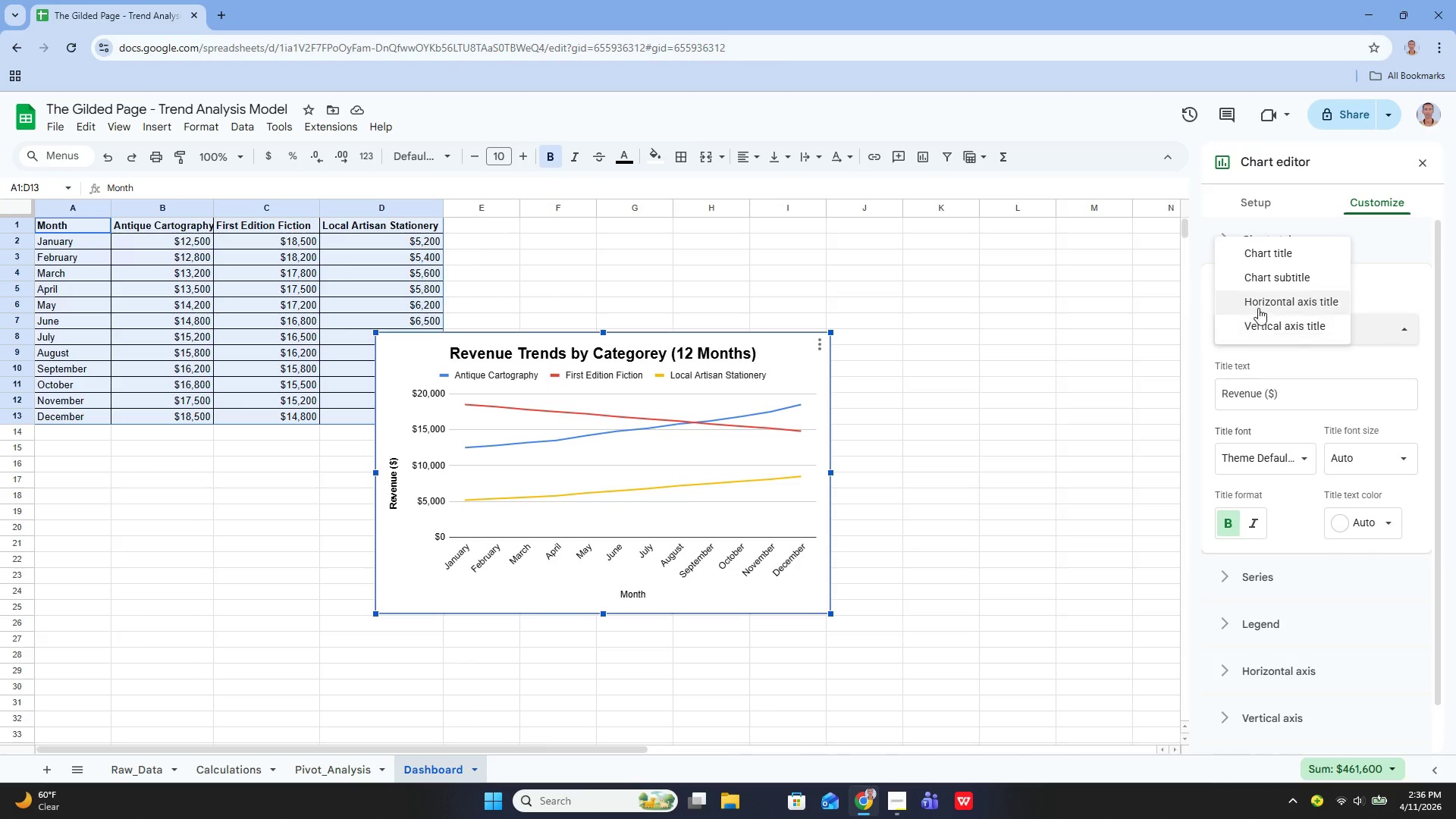 
left_click([1258, 305])
 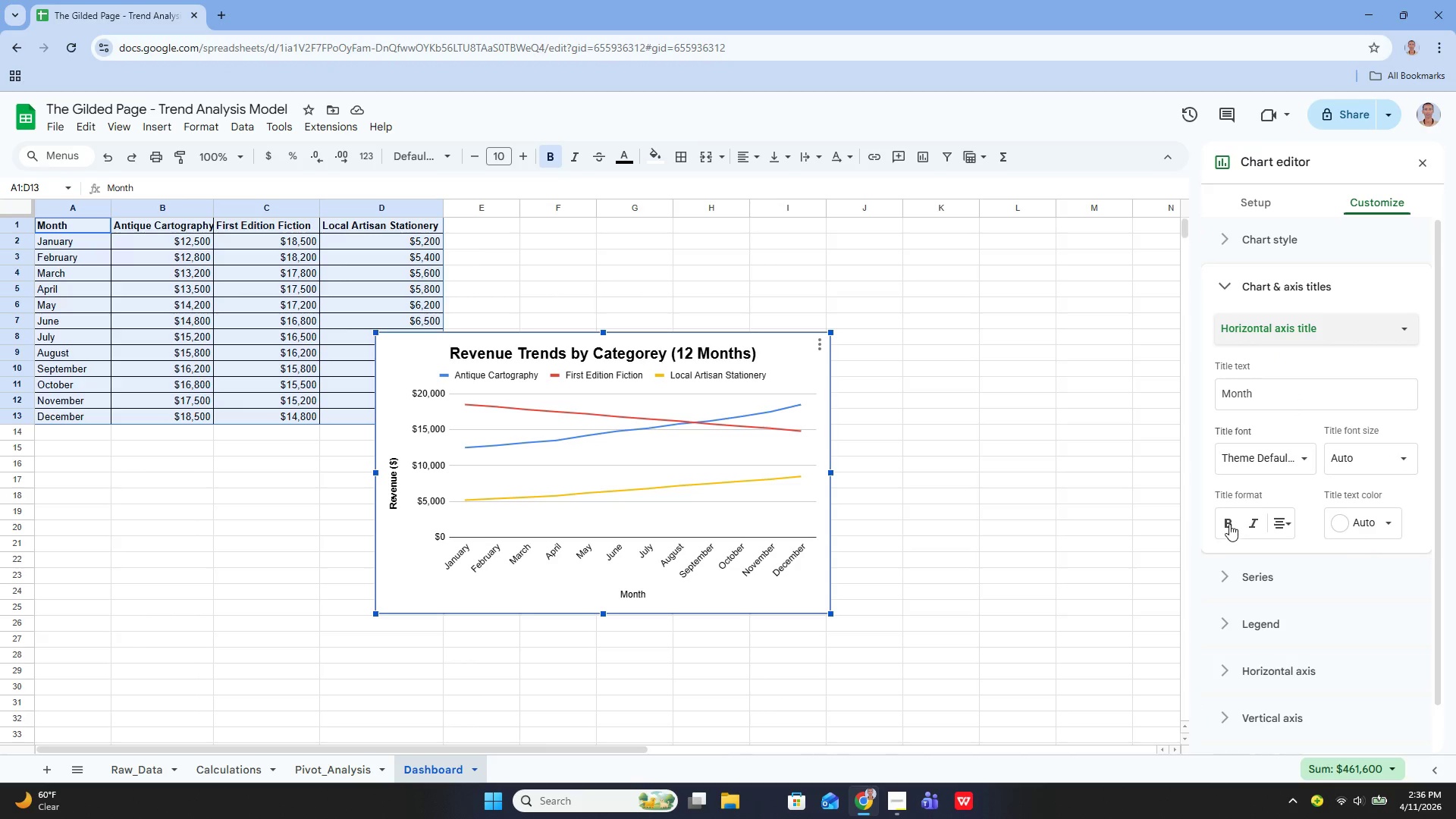 
left_click([1229, 524])
 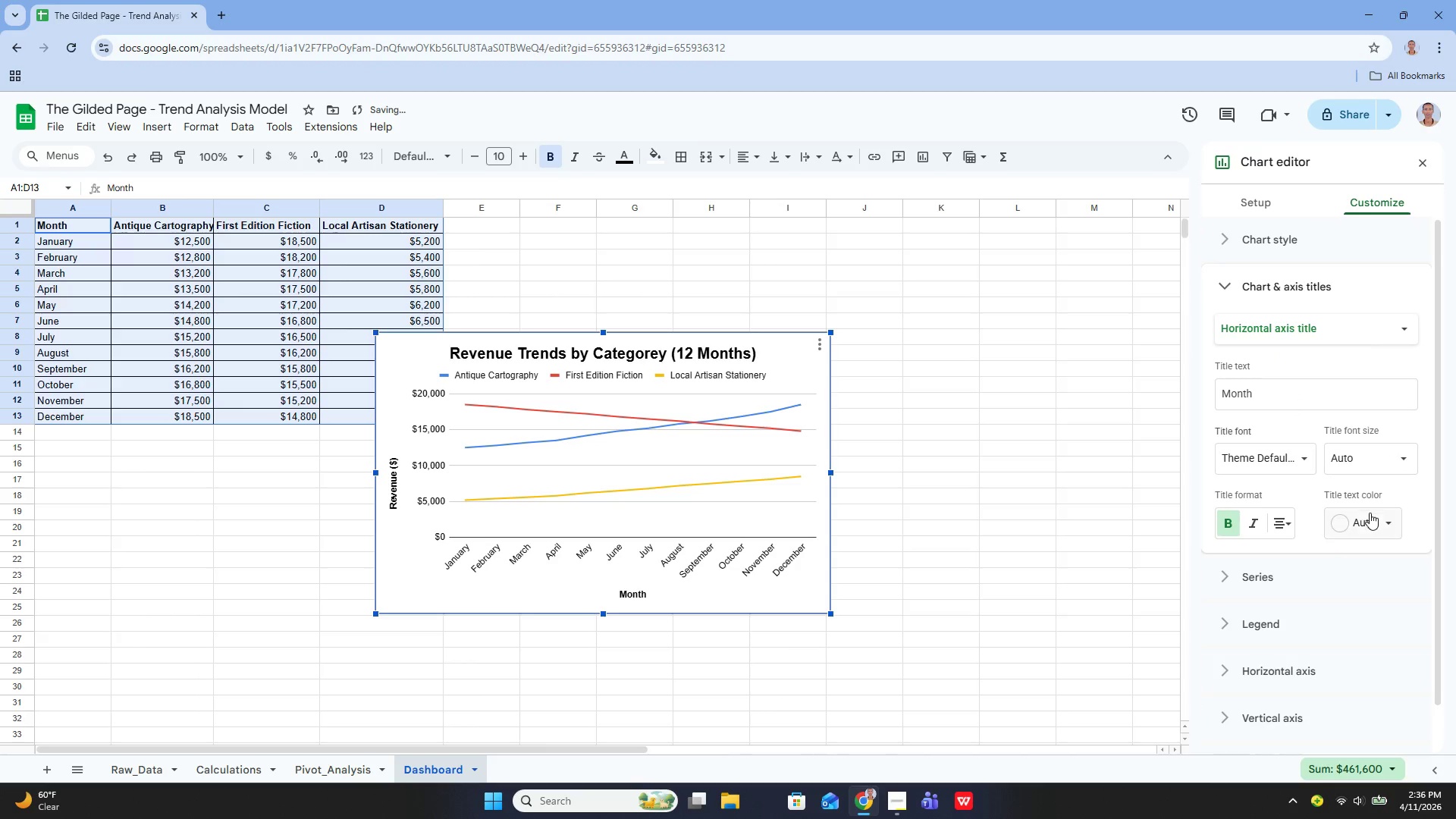 
left_click([1370, 517])
 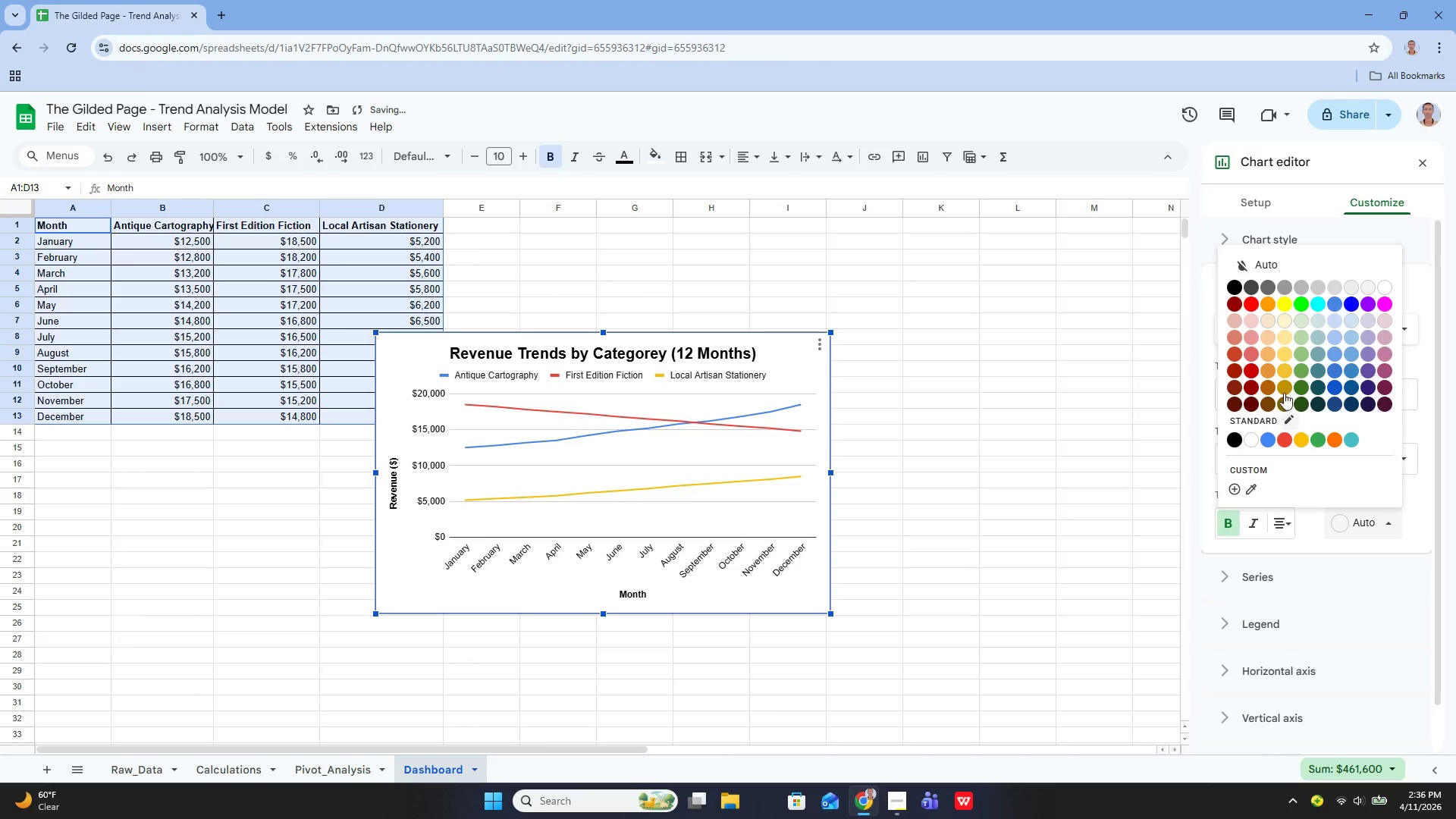 
mouse_move([1243, 297])
 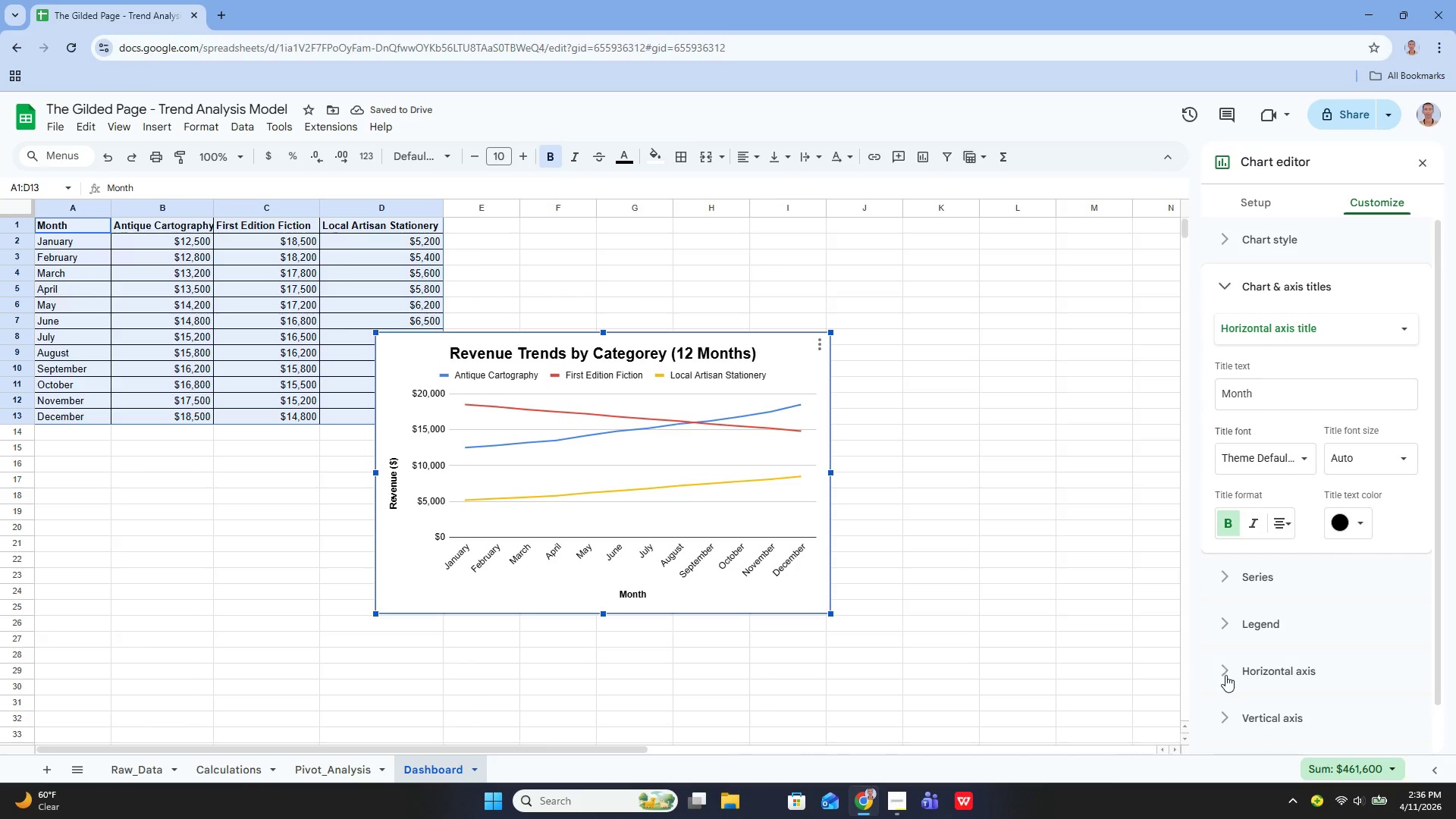 
wait(5.31)
 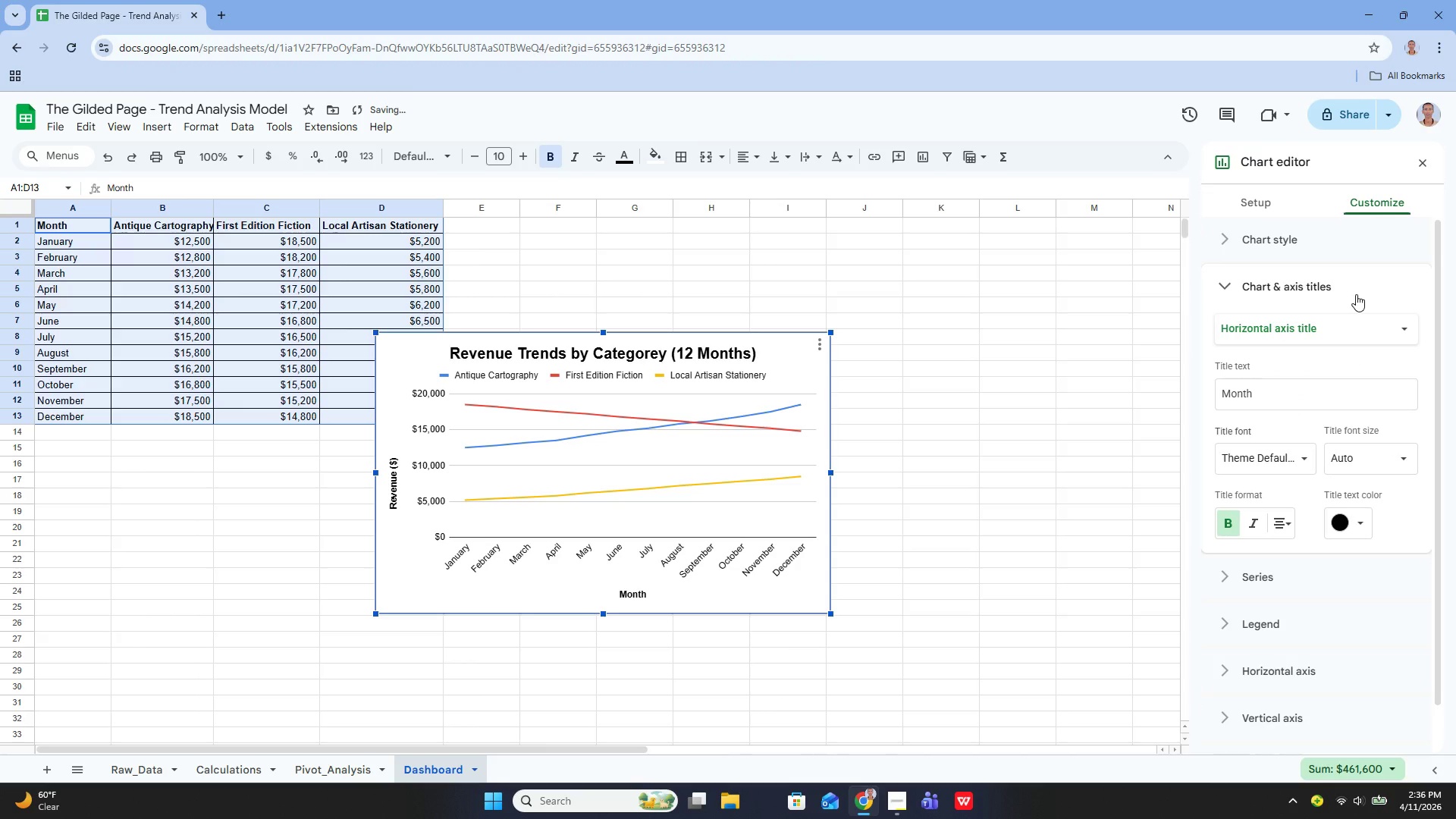 
mouse_move([1278, 499])
 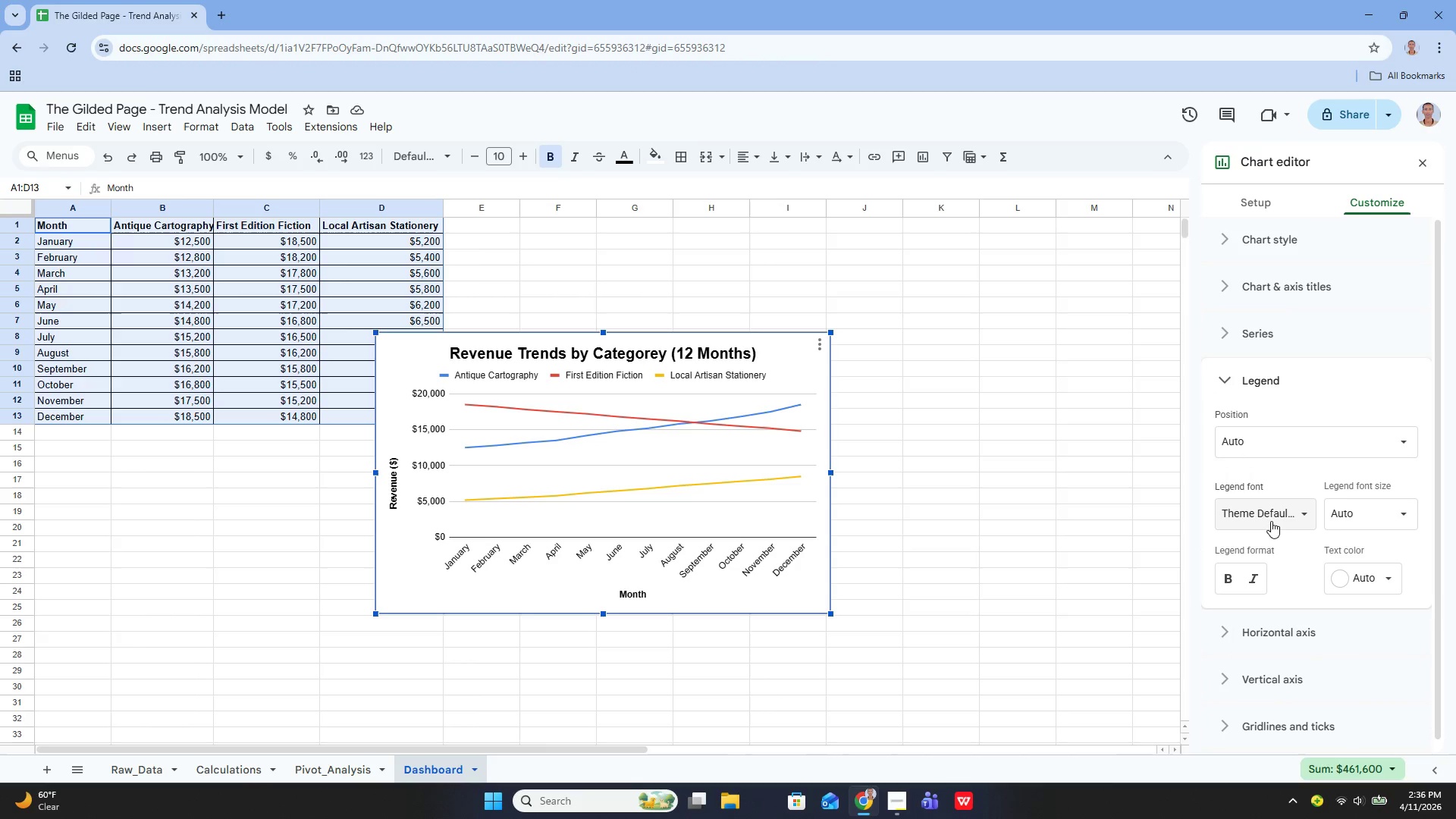 
left_click([1259, 437])
 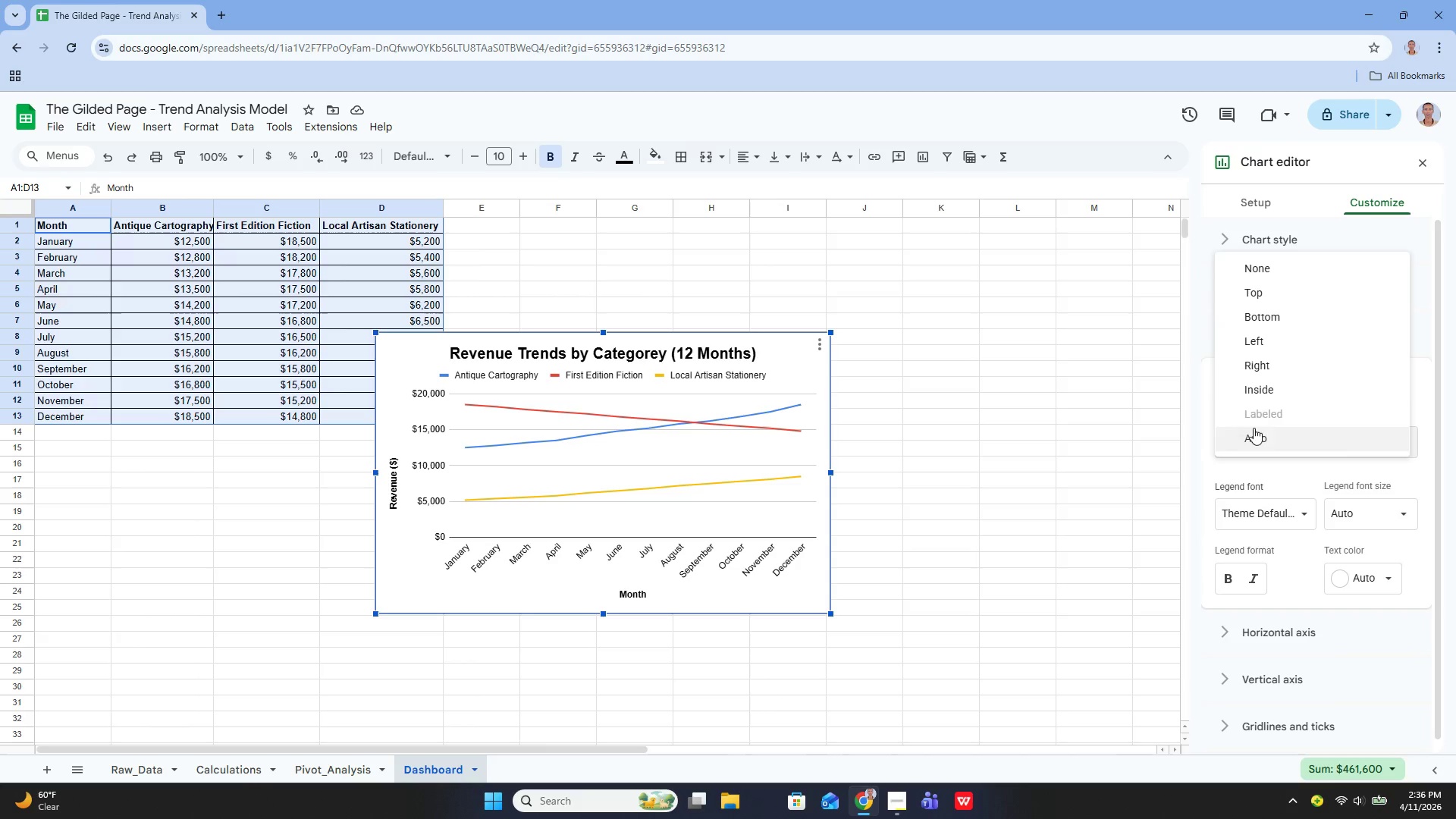 
mouse_move([1246, 325])
 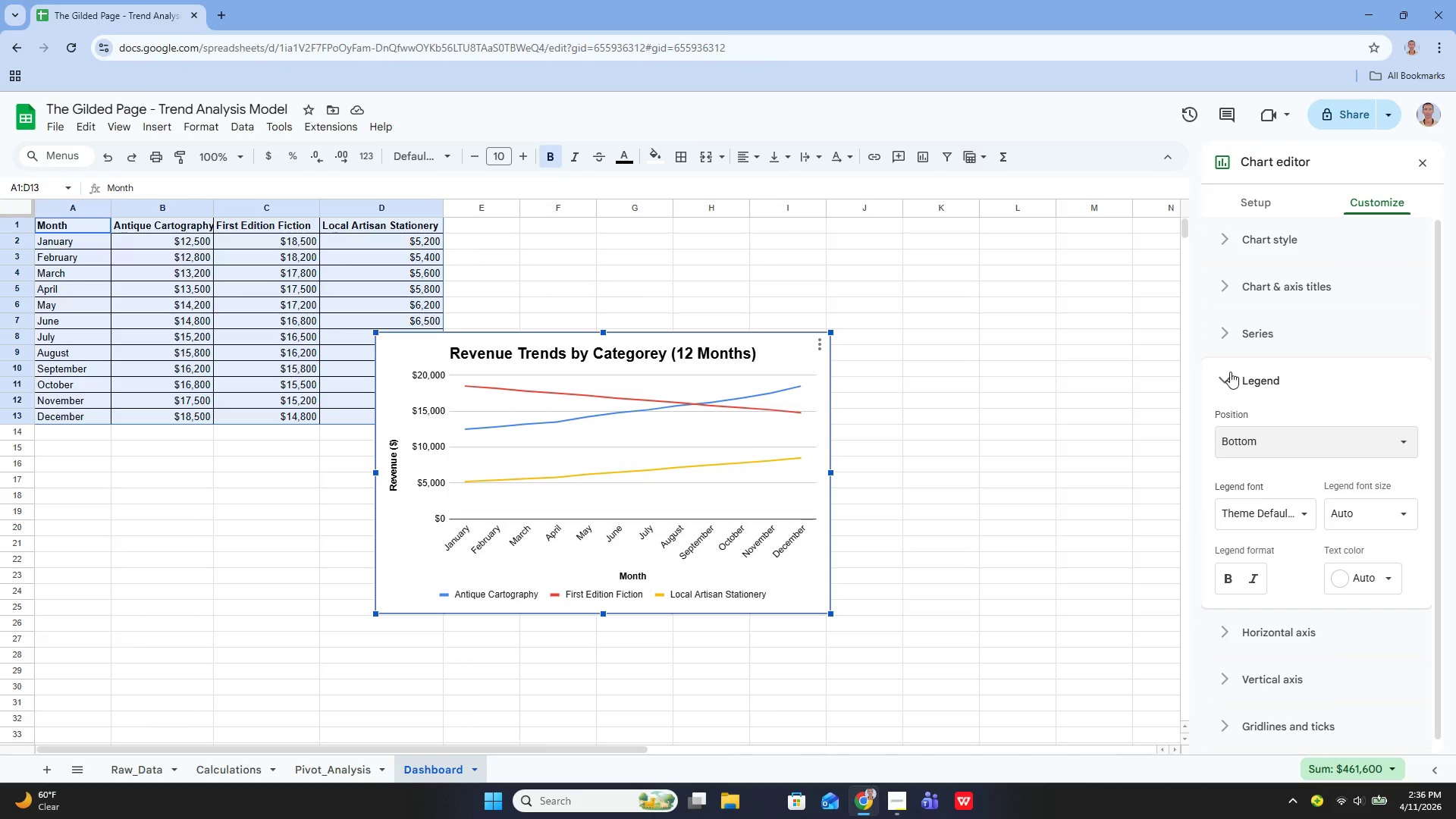 
wait(6.05)
 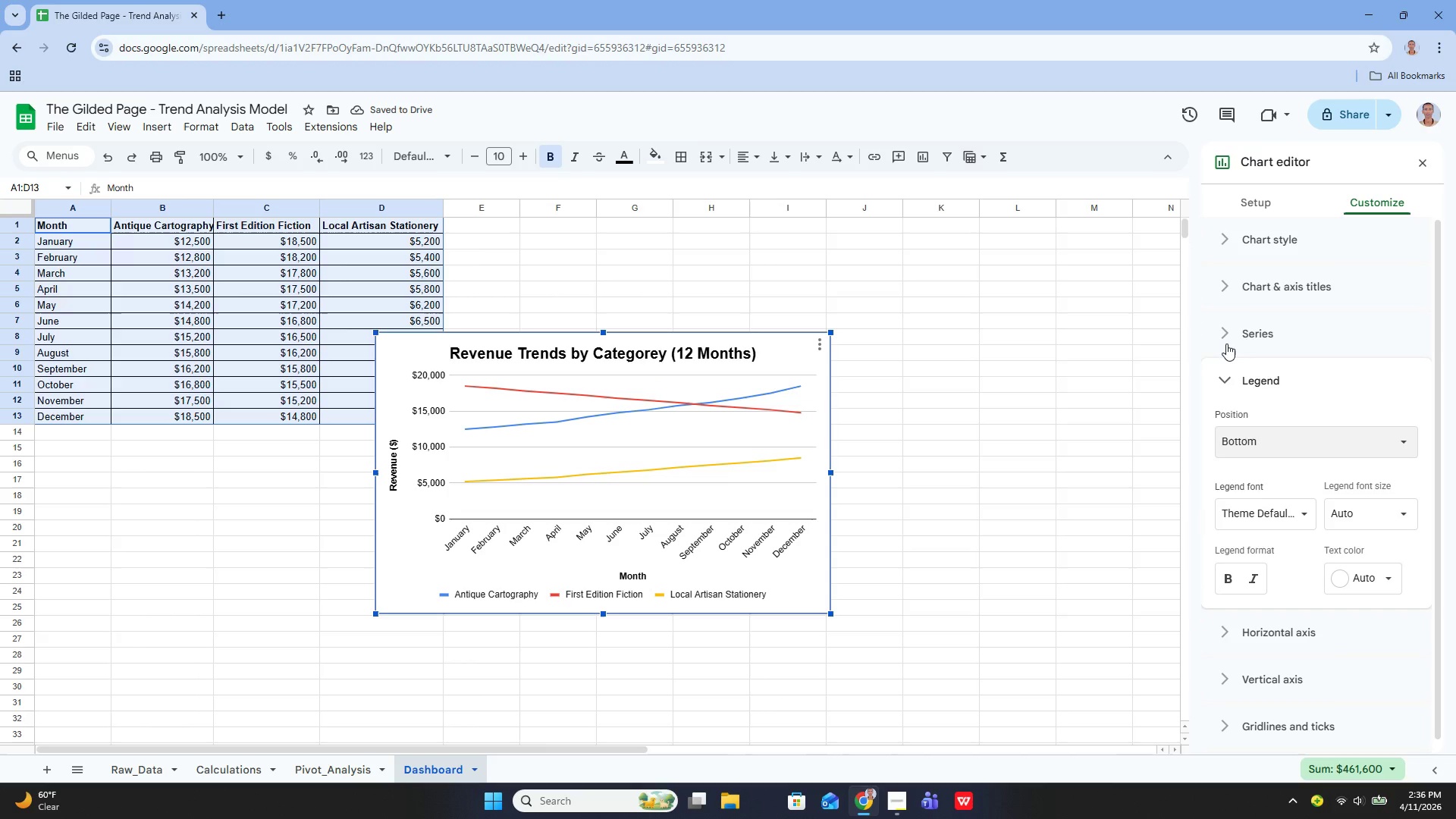 
left_click([1272, 434])
 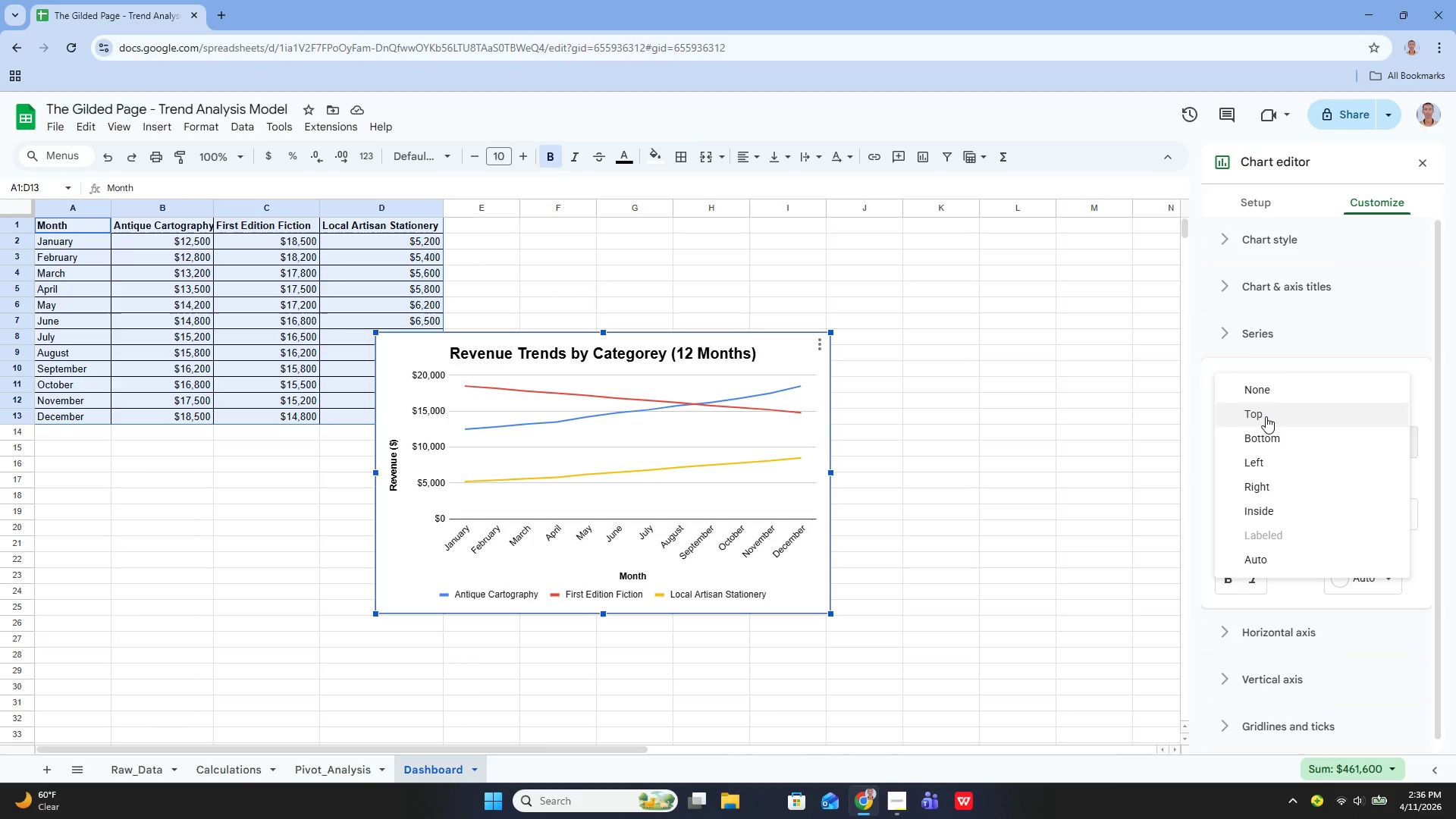 
left_click([1266, 416])
 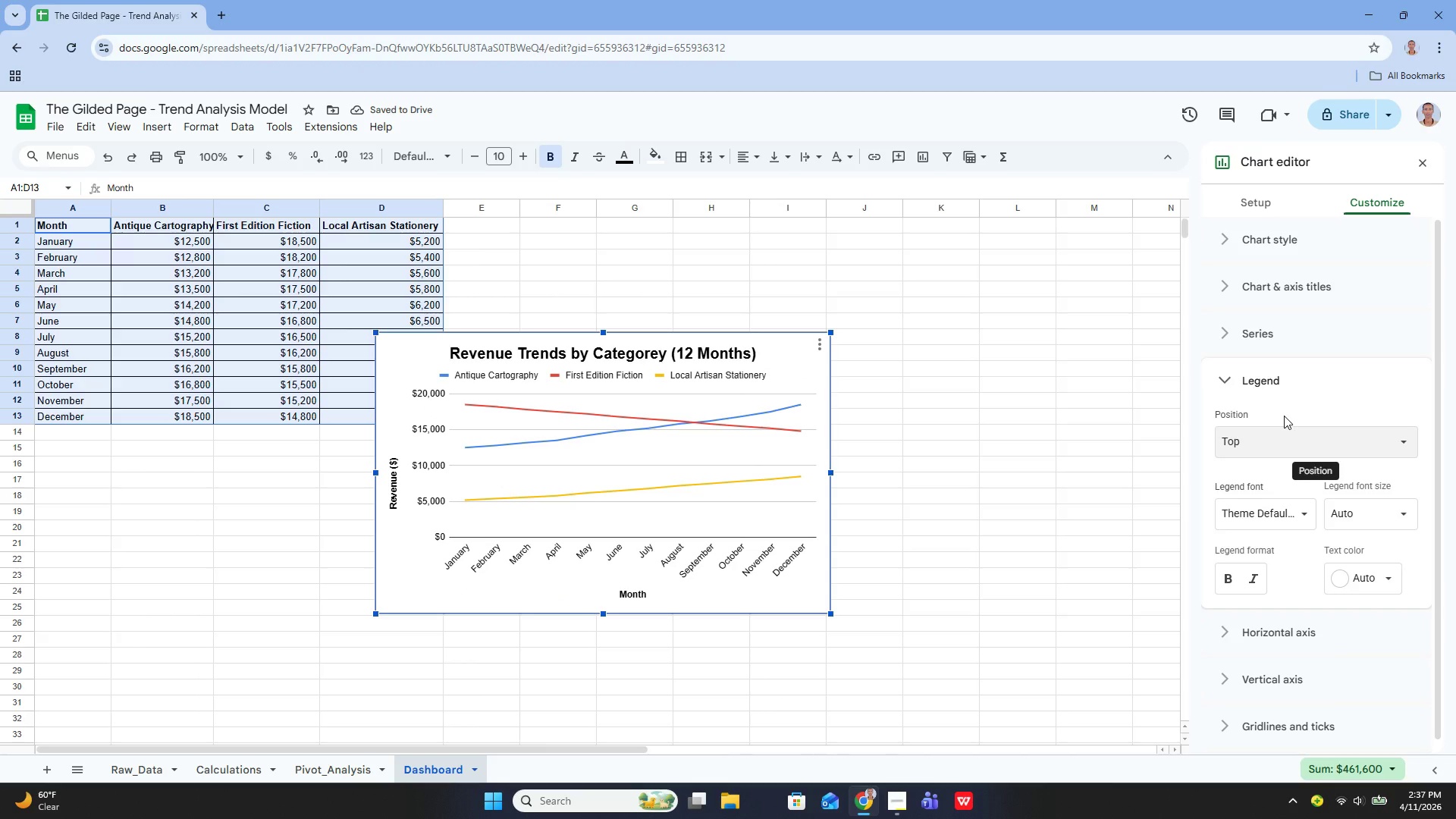 
mouse_move([1276, 464])
 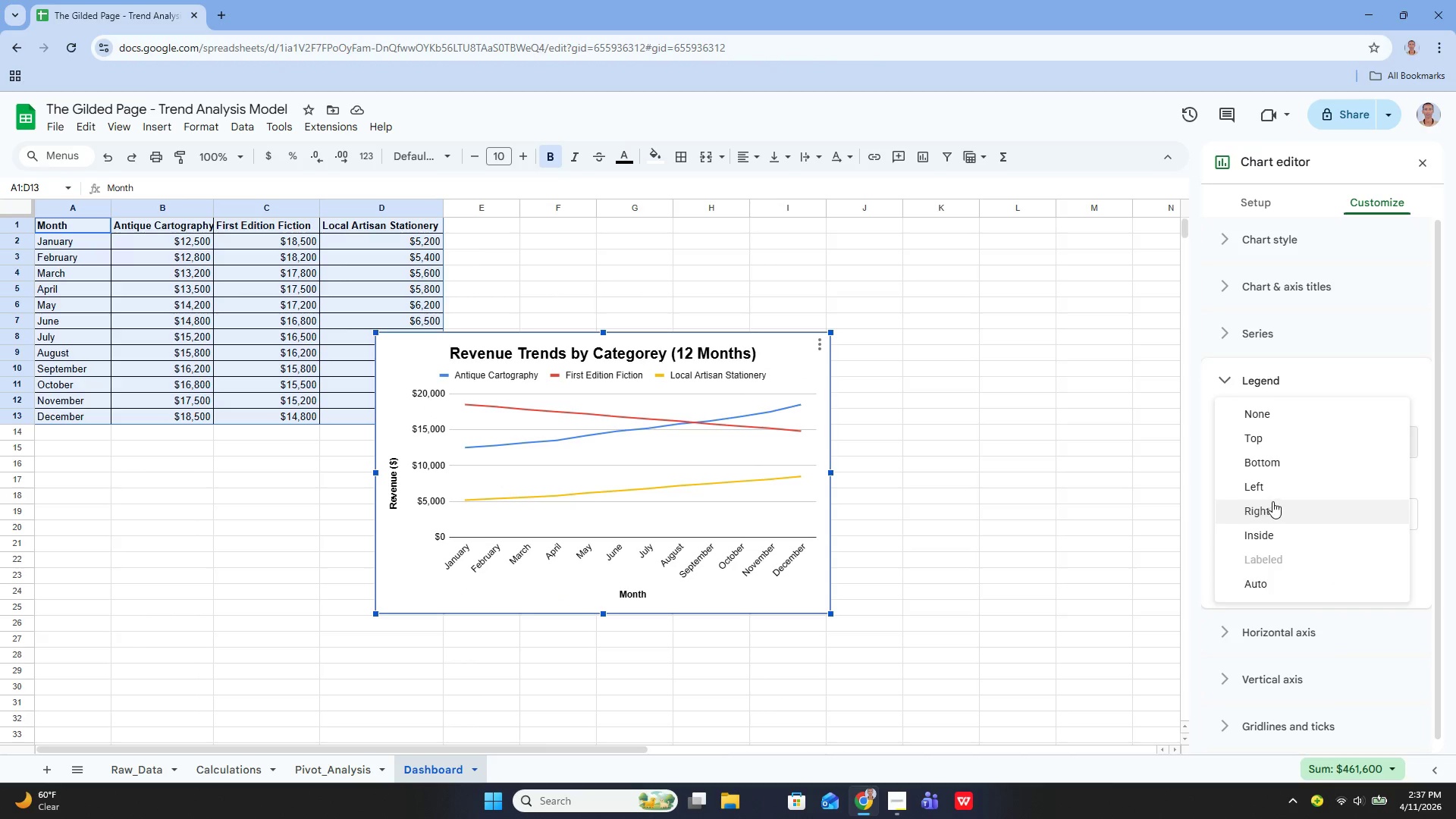 
left_click([1272, 501])
 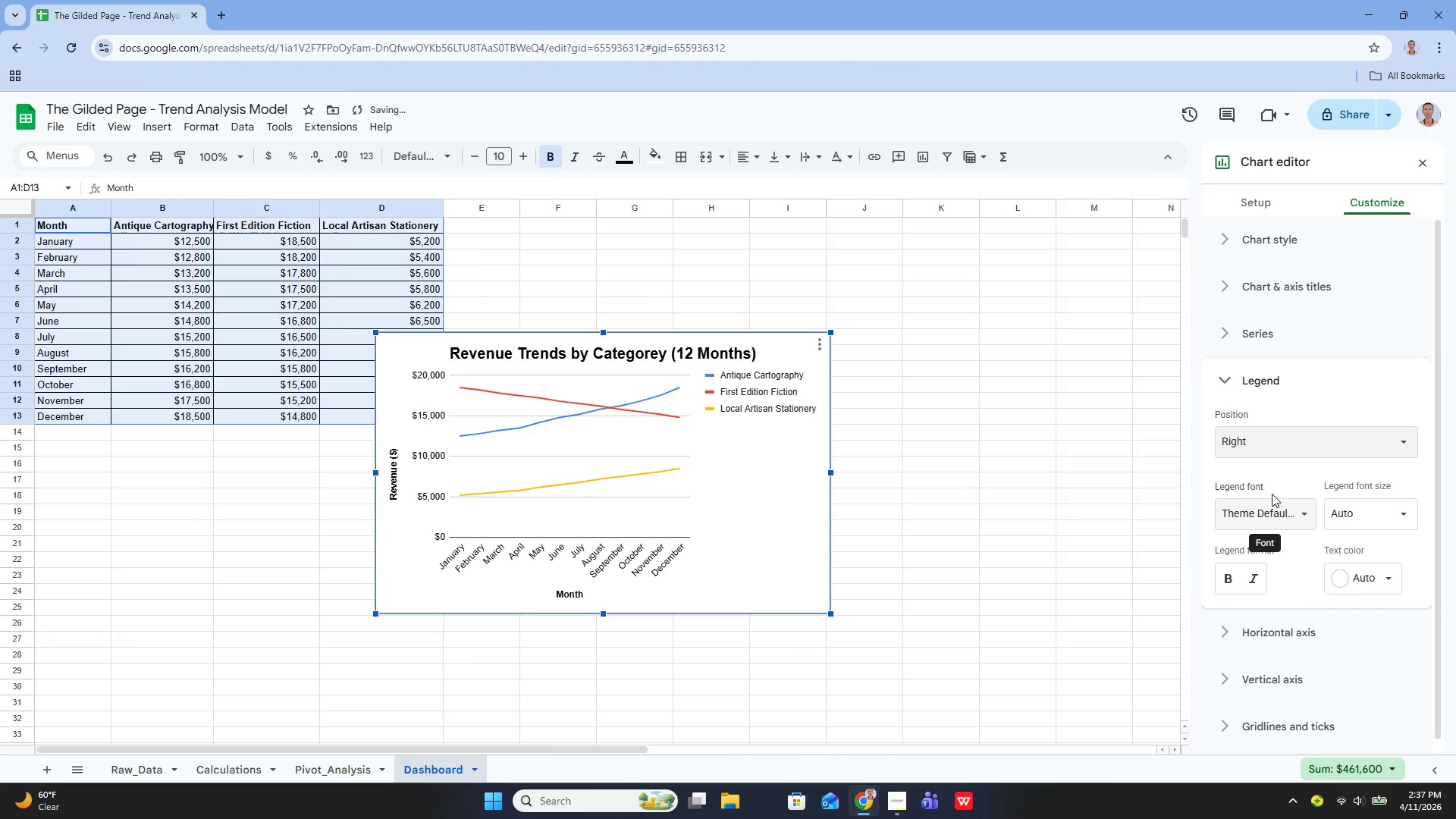 
left_click([1269, 438])
 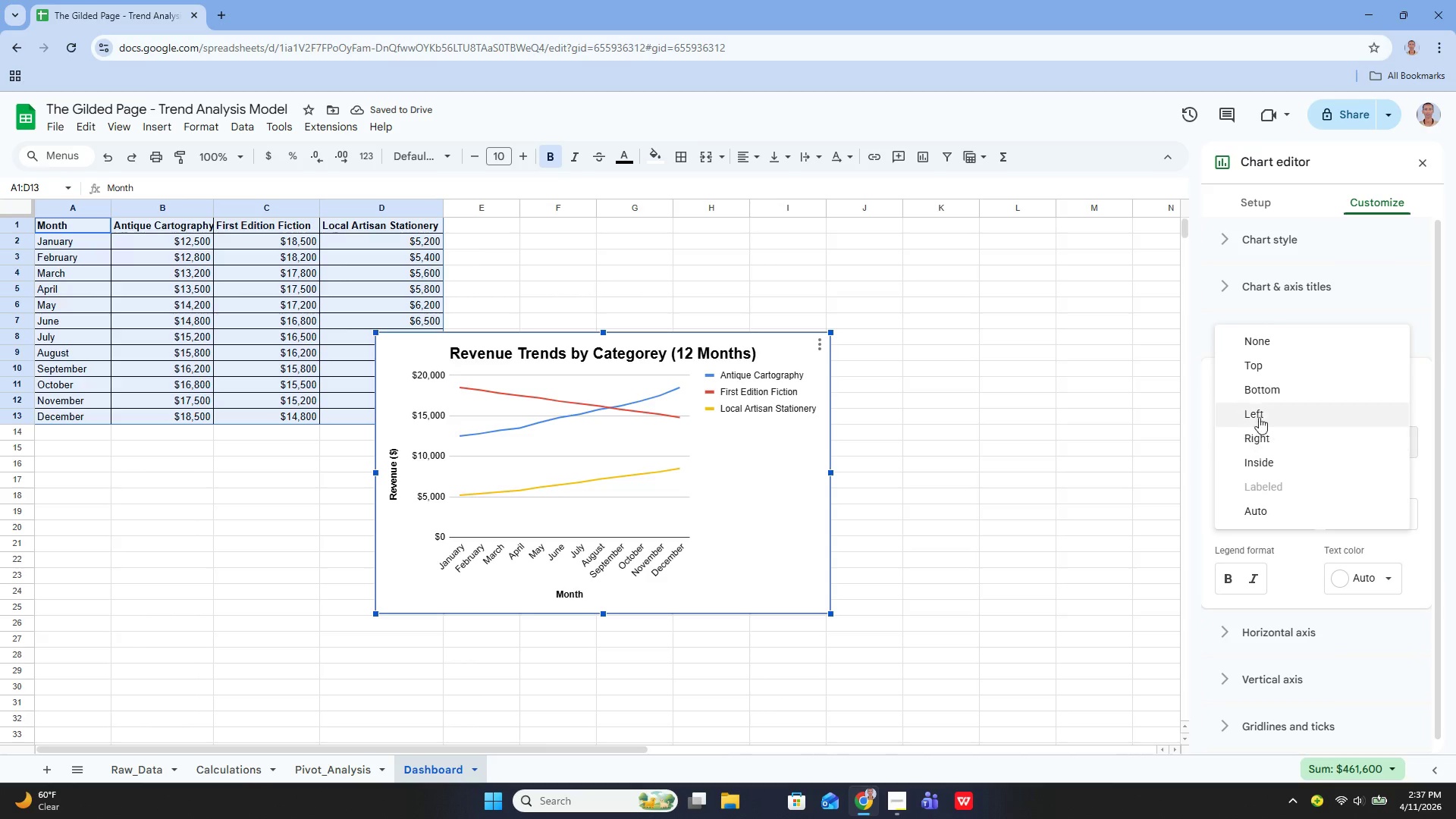 
left_click([1267, 387])
 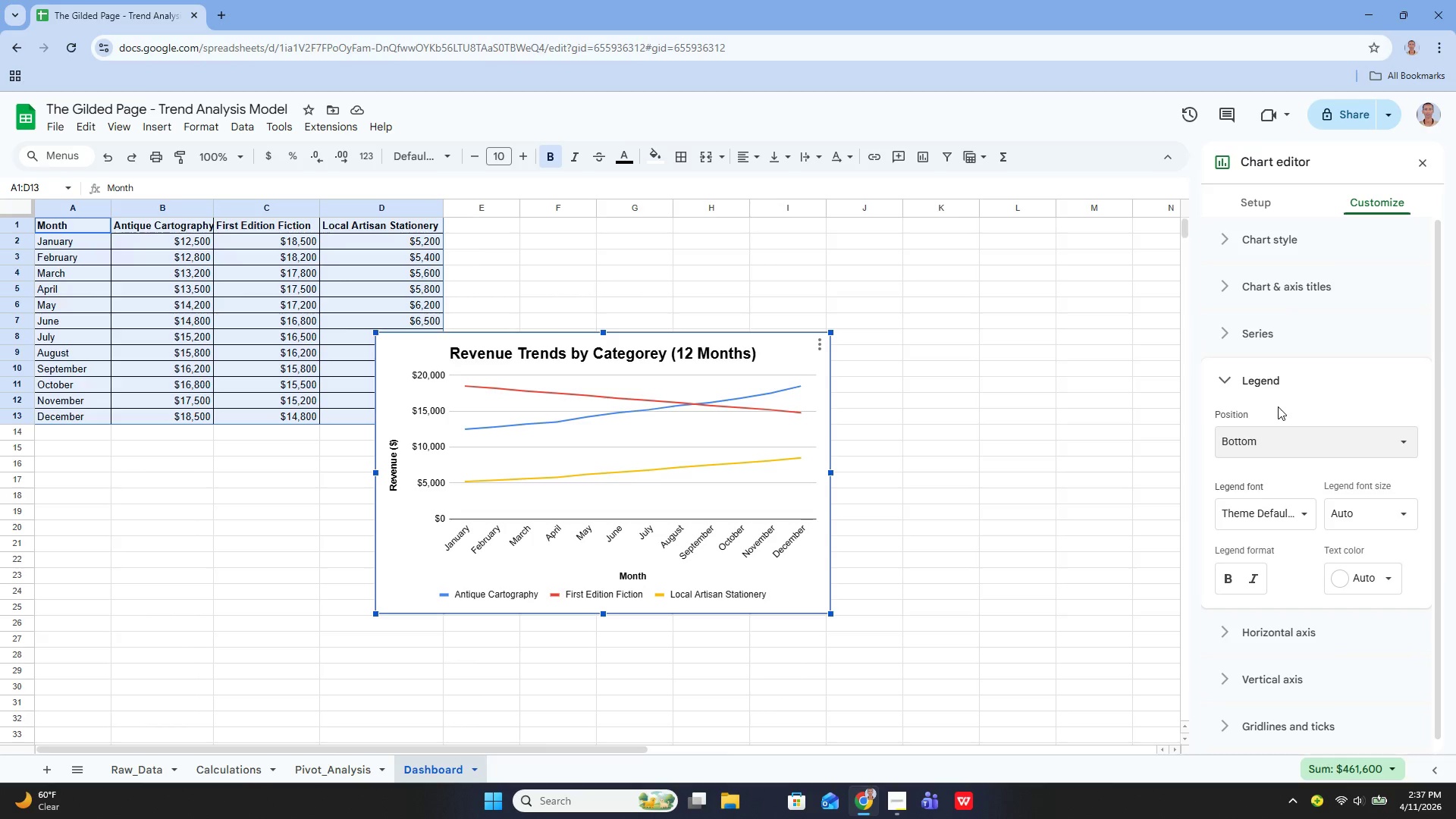 
wait(18.95)
 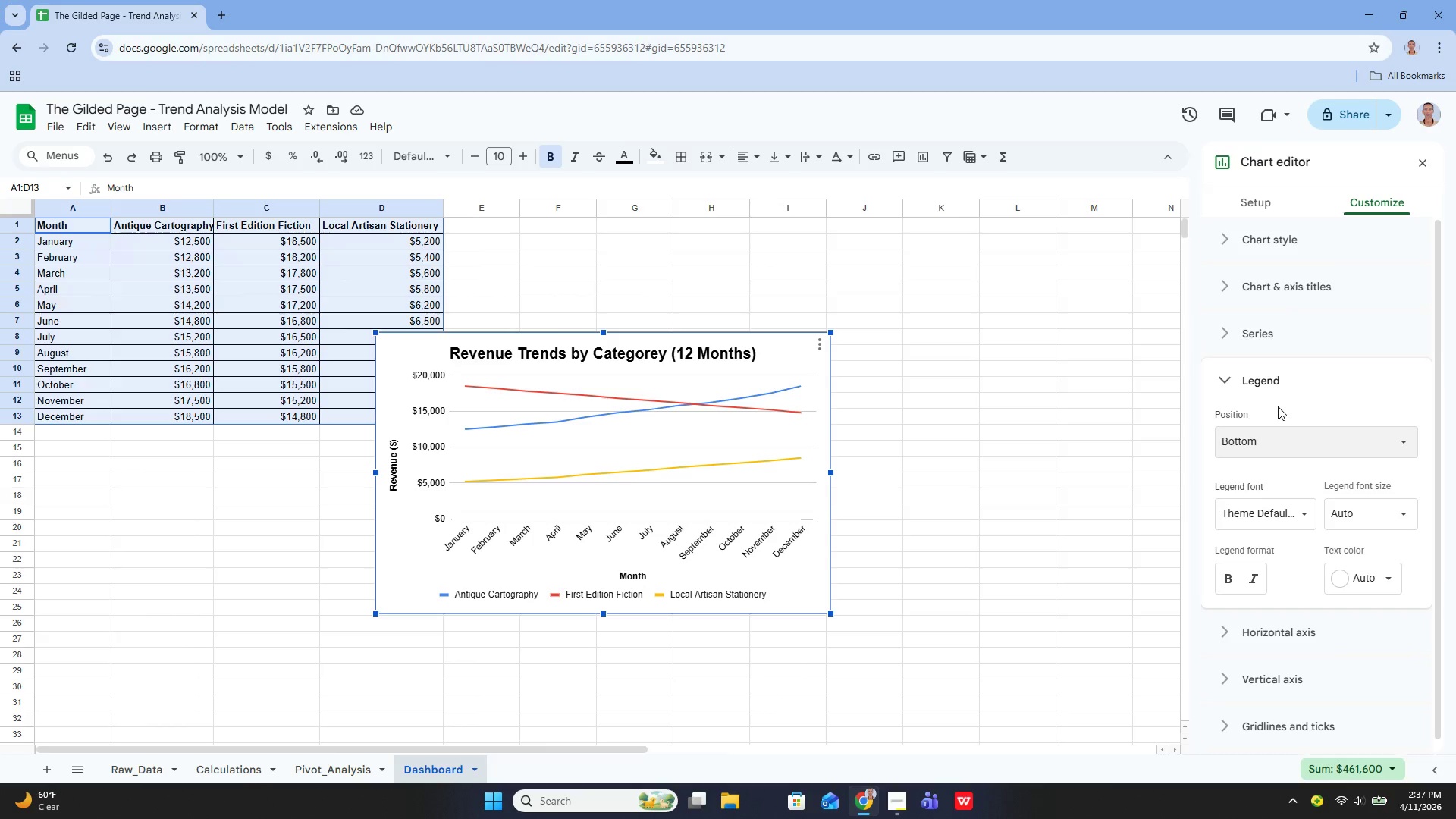 
left_click([1256, 383])
 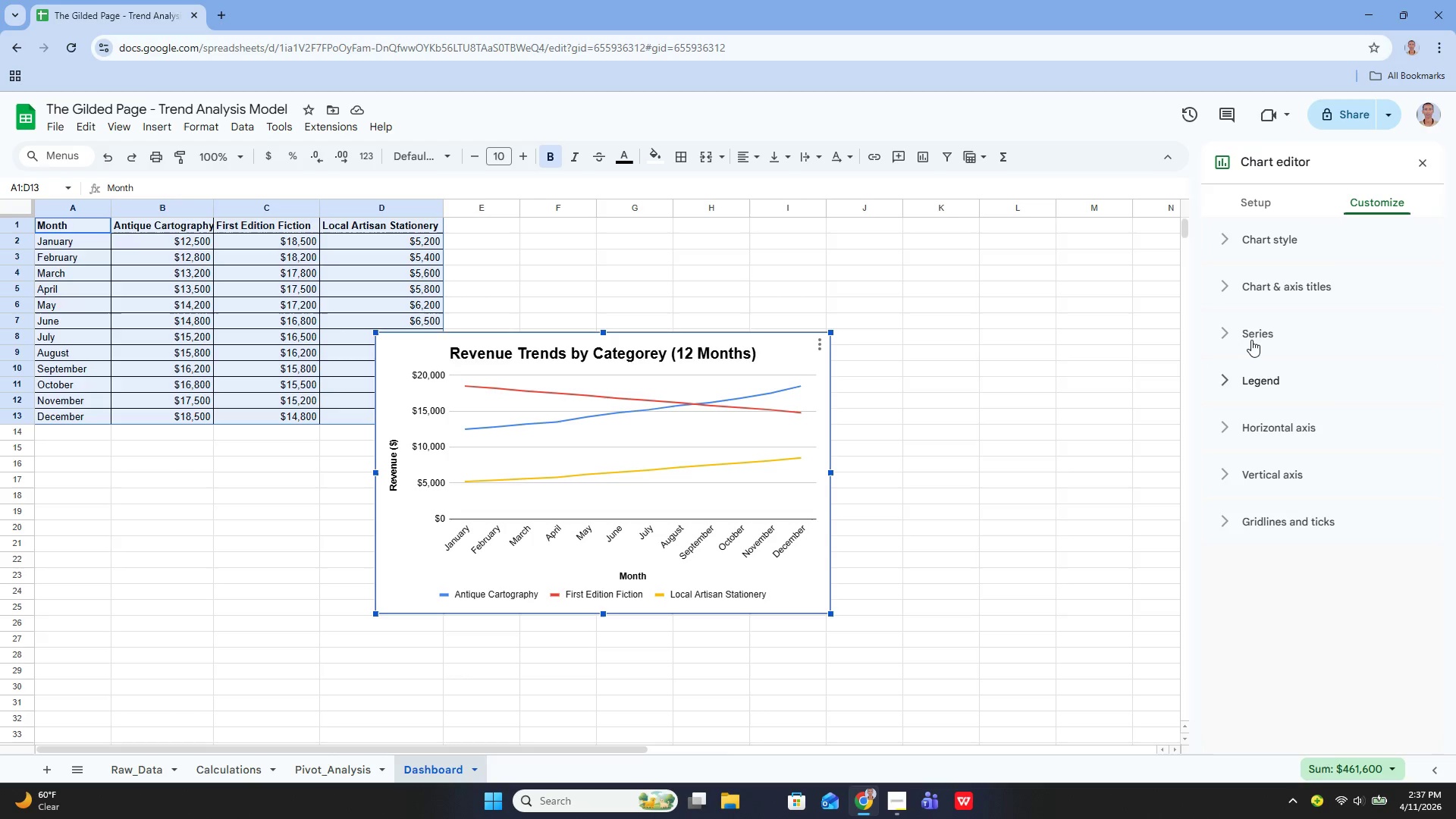 
left_click([1251, 340])
 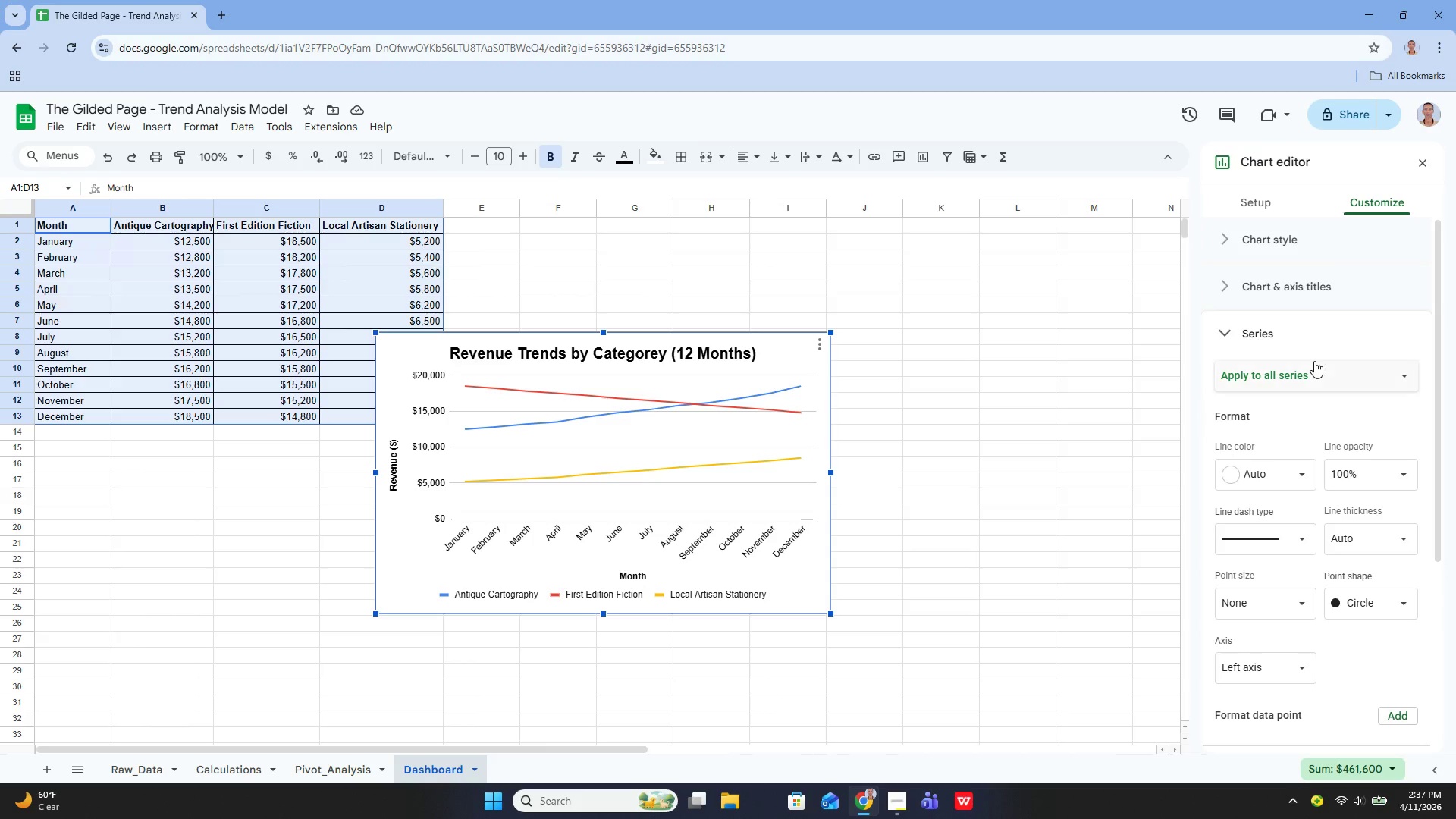 
mouse_move([1304, 388])
 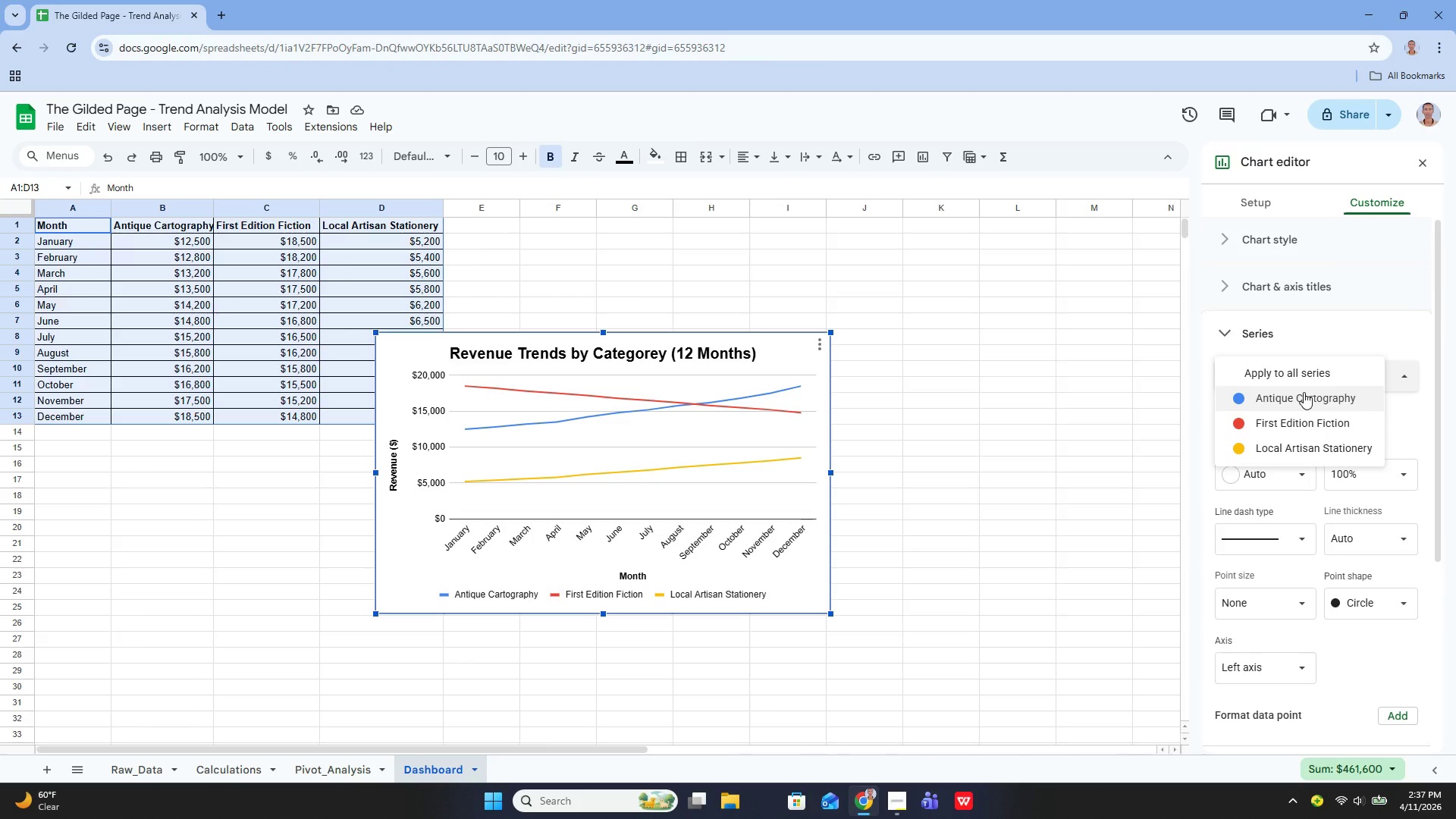 
left_click([1304, 392])
 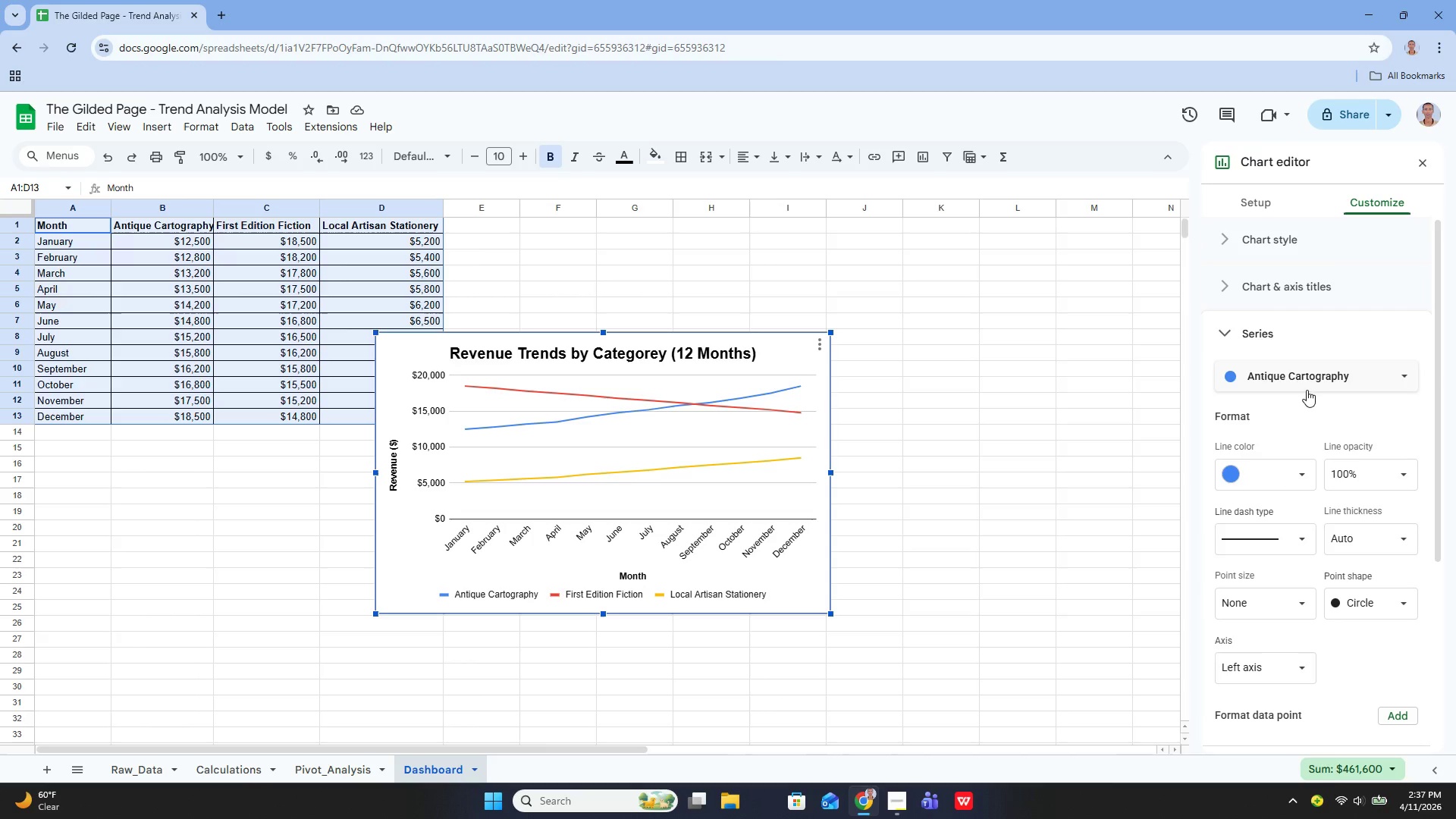 
scroll: coordinate [1310, 389], scroll_direction: down, amount: 1.0
 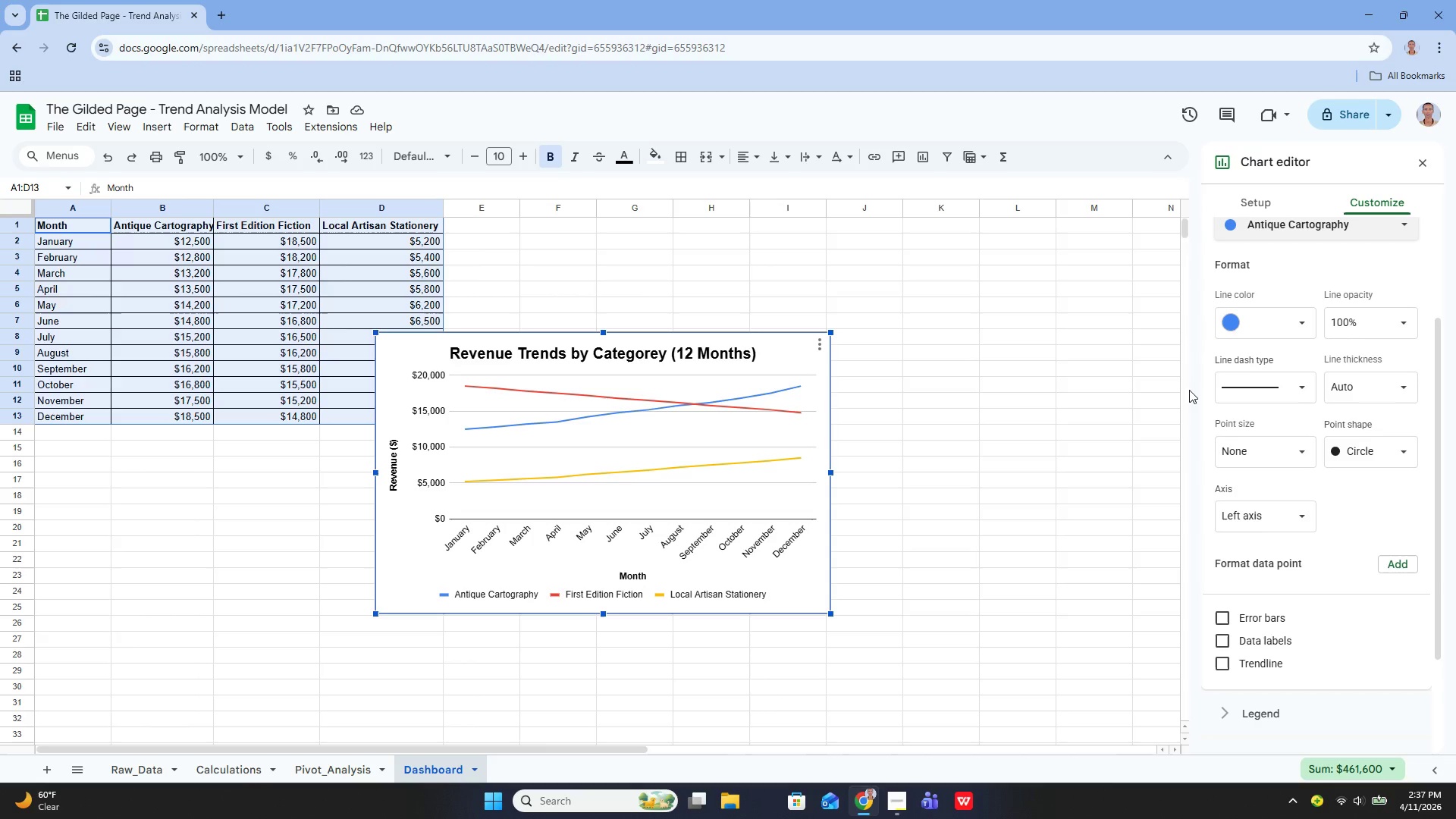 
wait(21.04)
 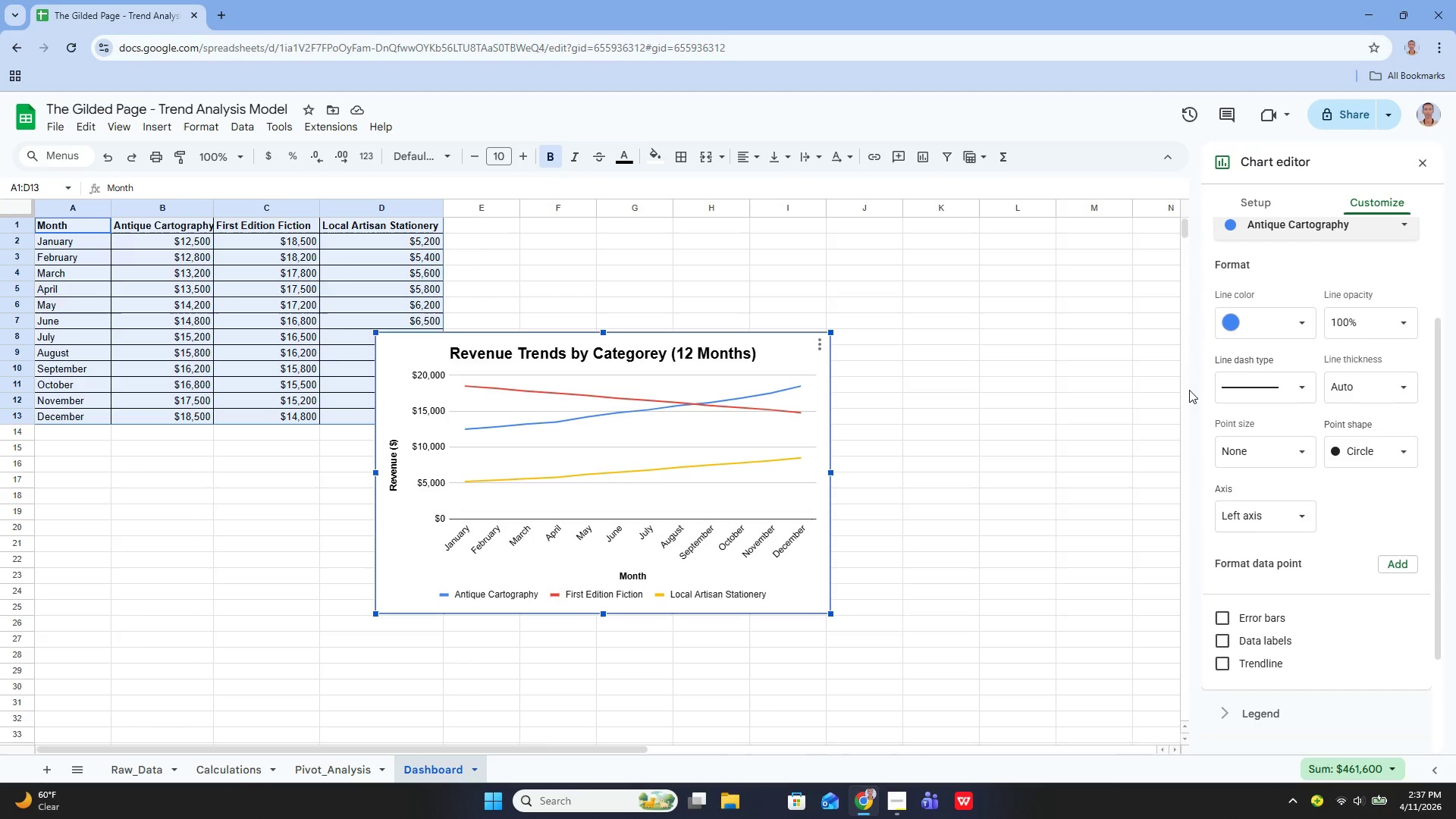 
mouse_move([1291, 394])
 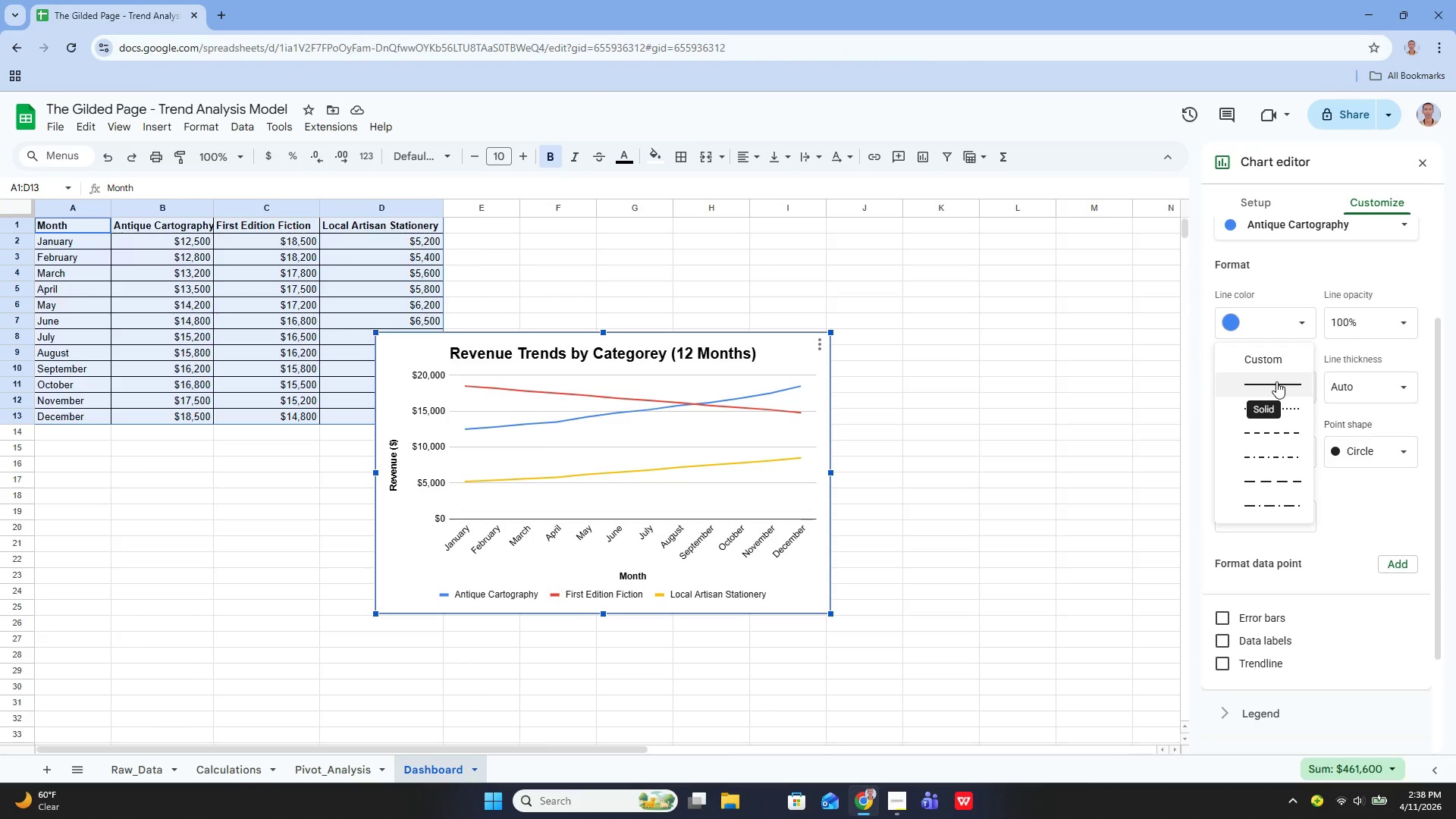 
mouse_move([1282, 426])
 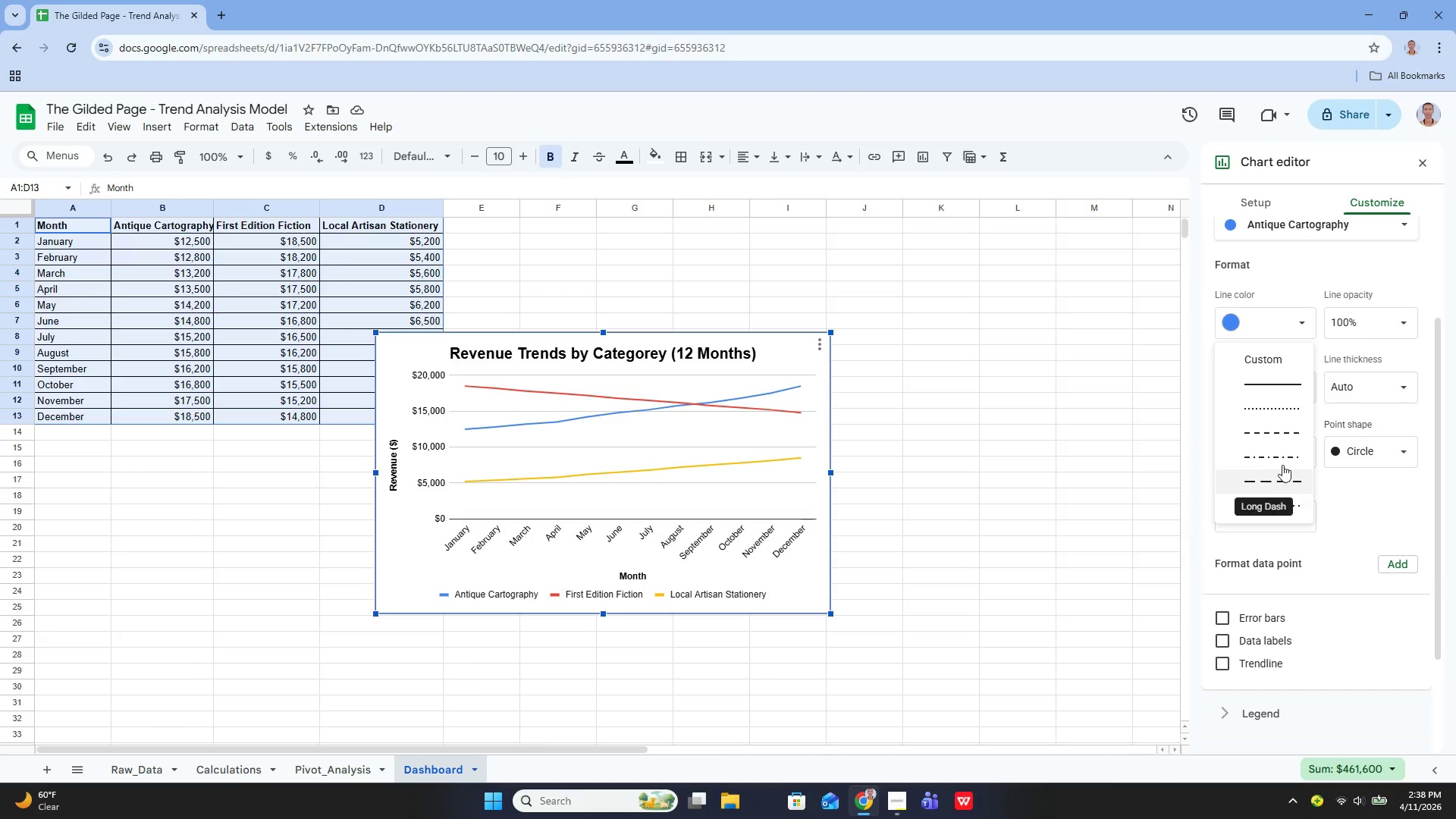 
left_click([1341, 392])
 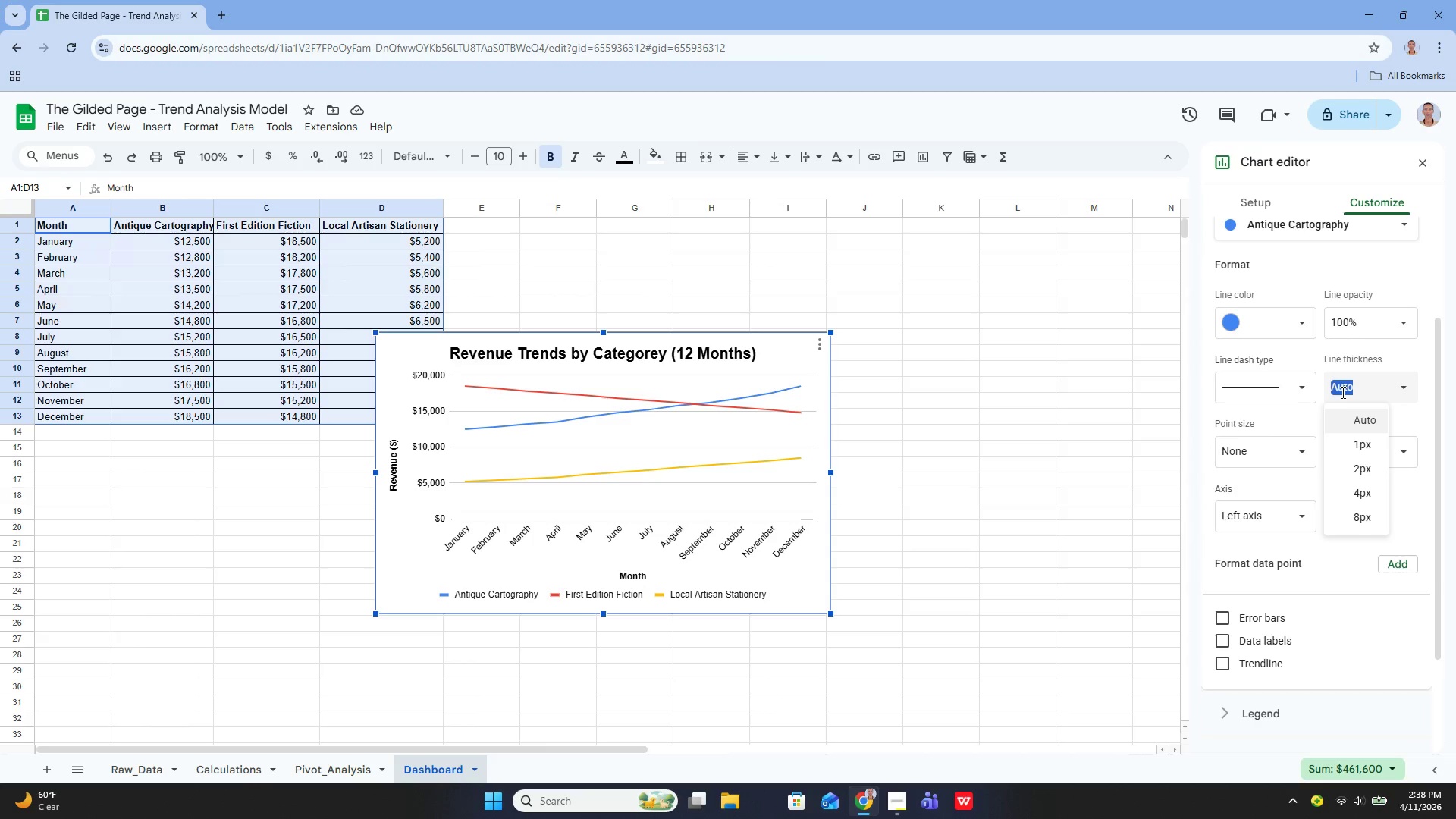 
mouse_move([1298, 330])
 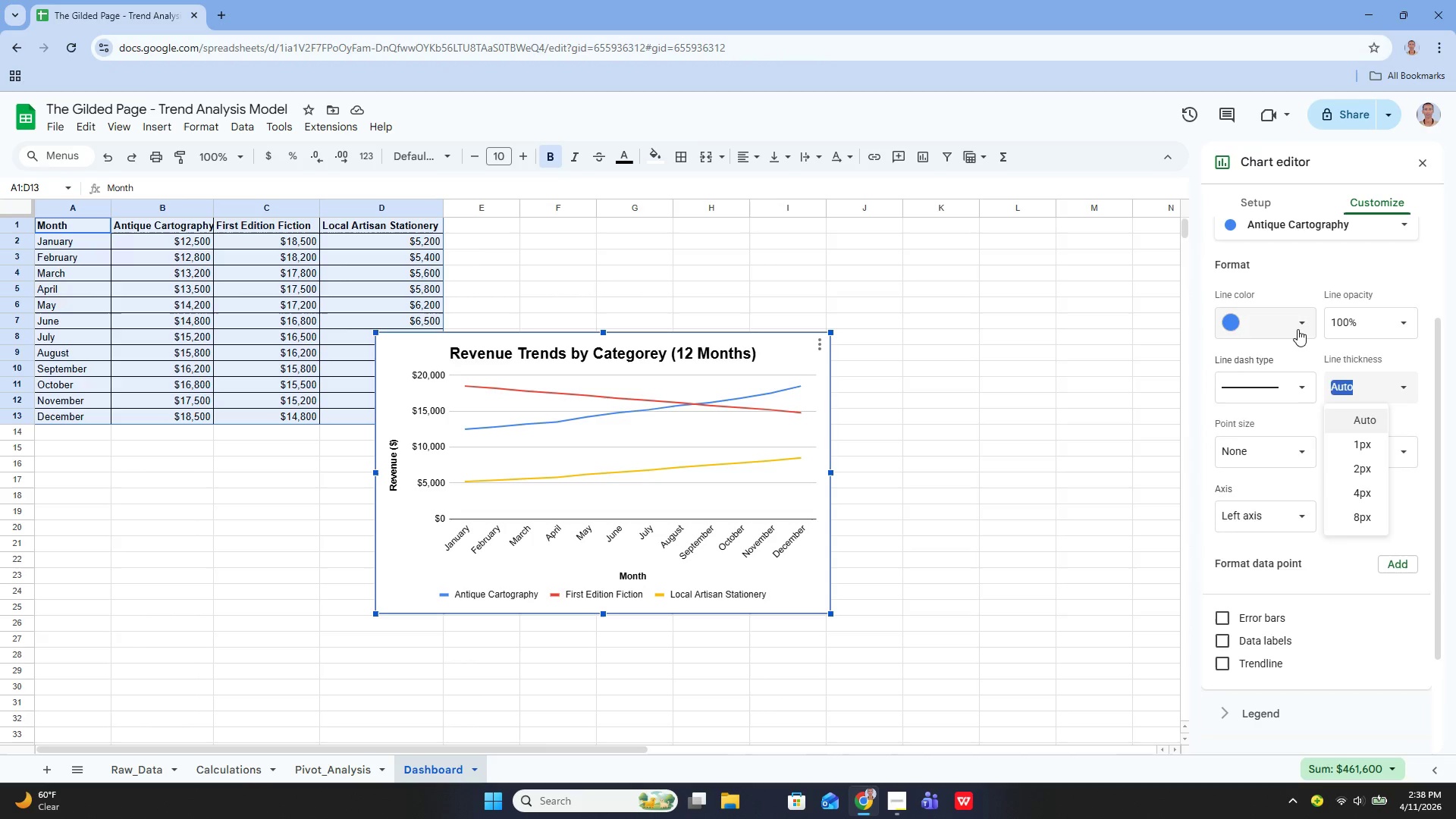 
left_click([1298, 329])
 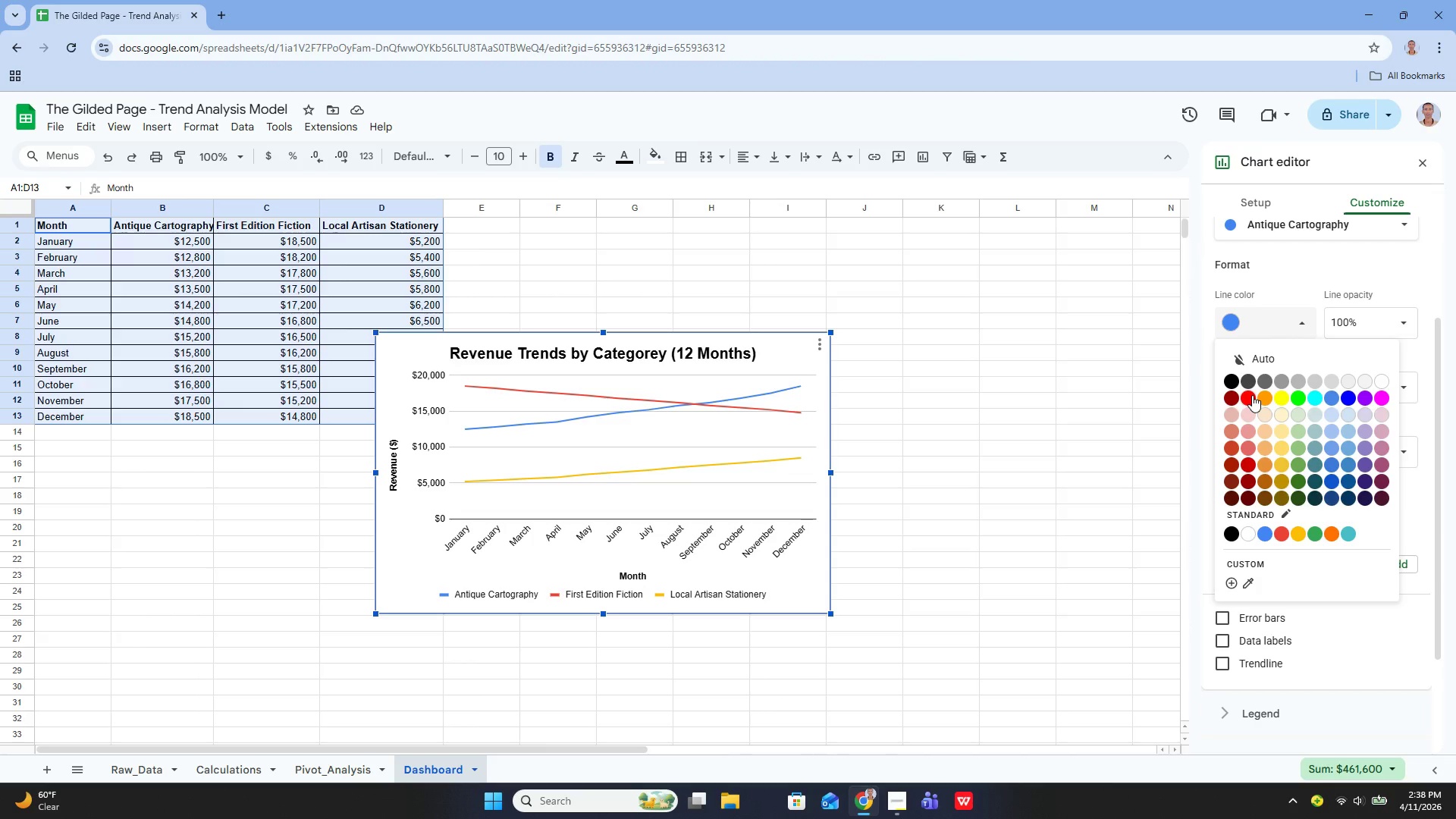 
left_click([1252, 395])
 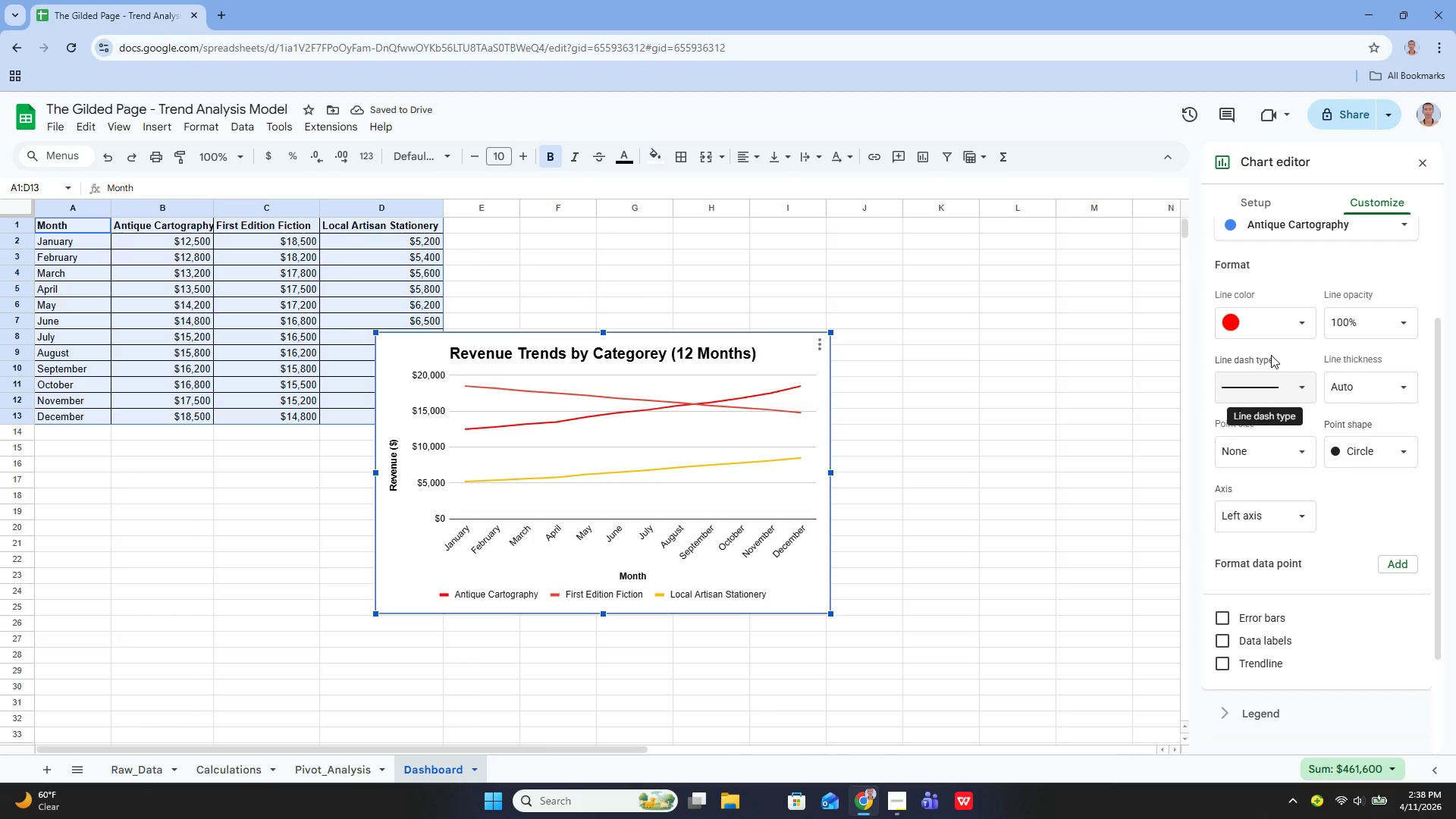 
key(Control+Z)
 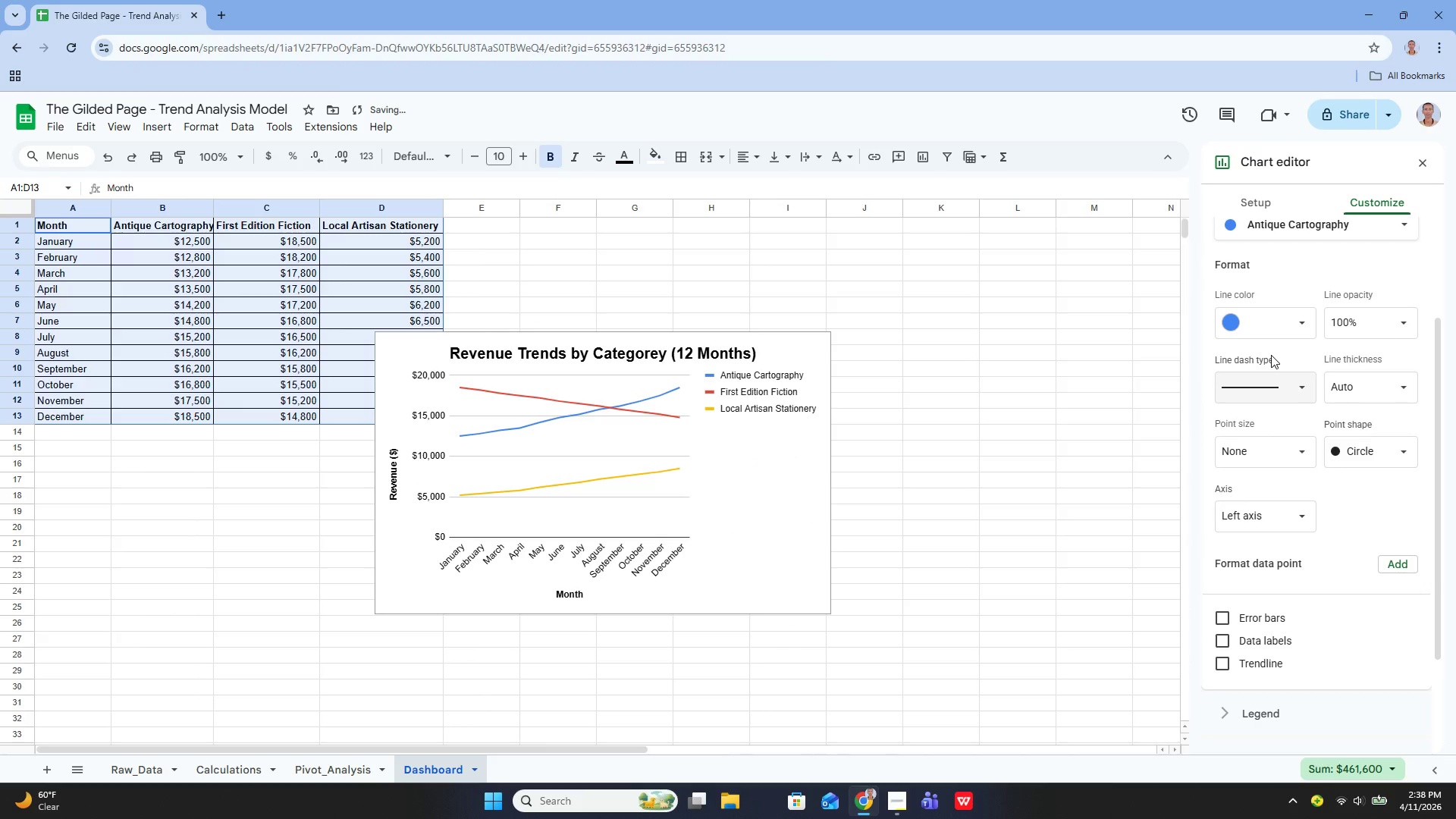 
key(Control+ControlLeft)
 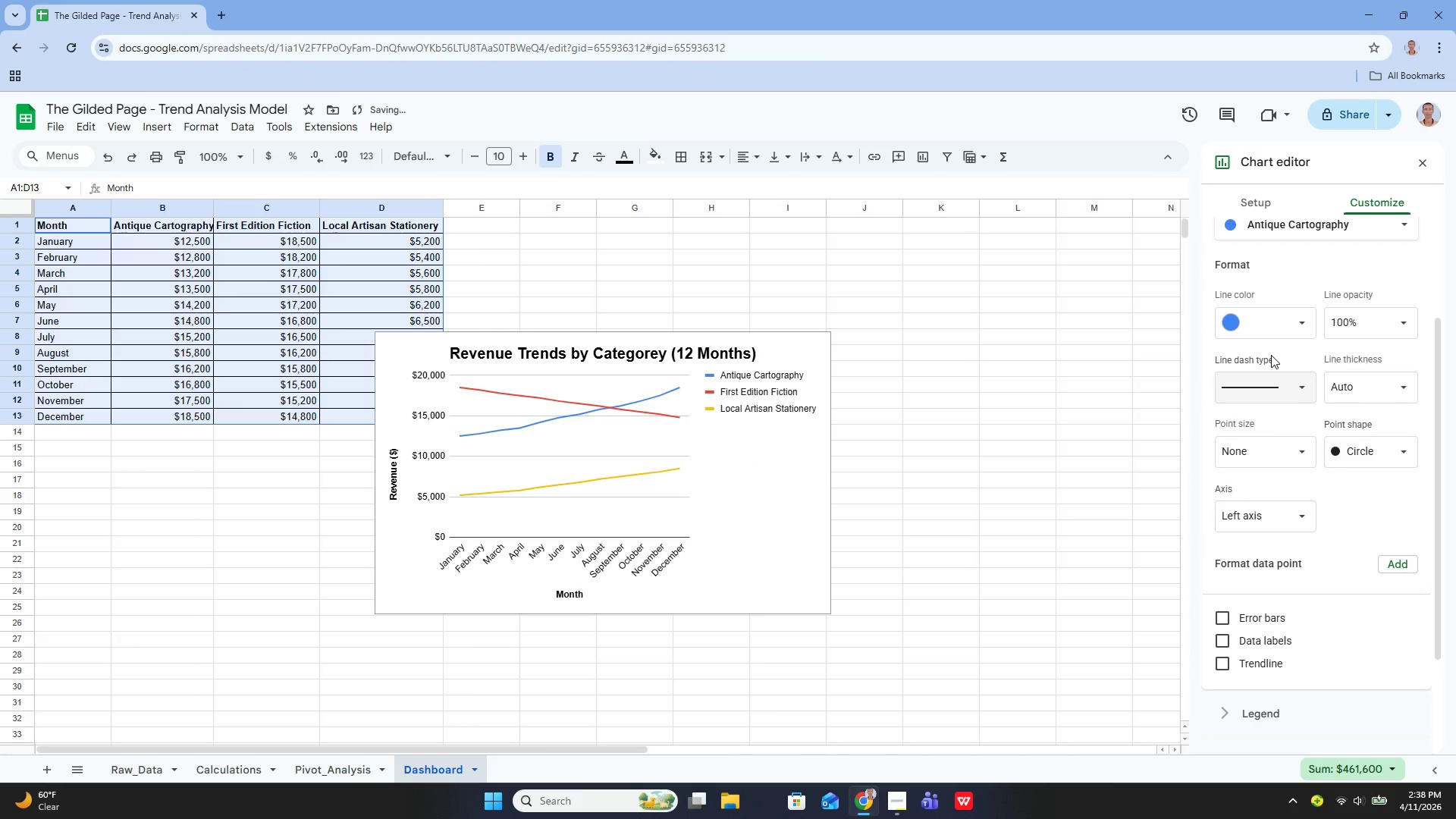 
key(Control+Y)
 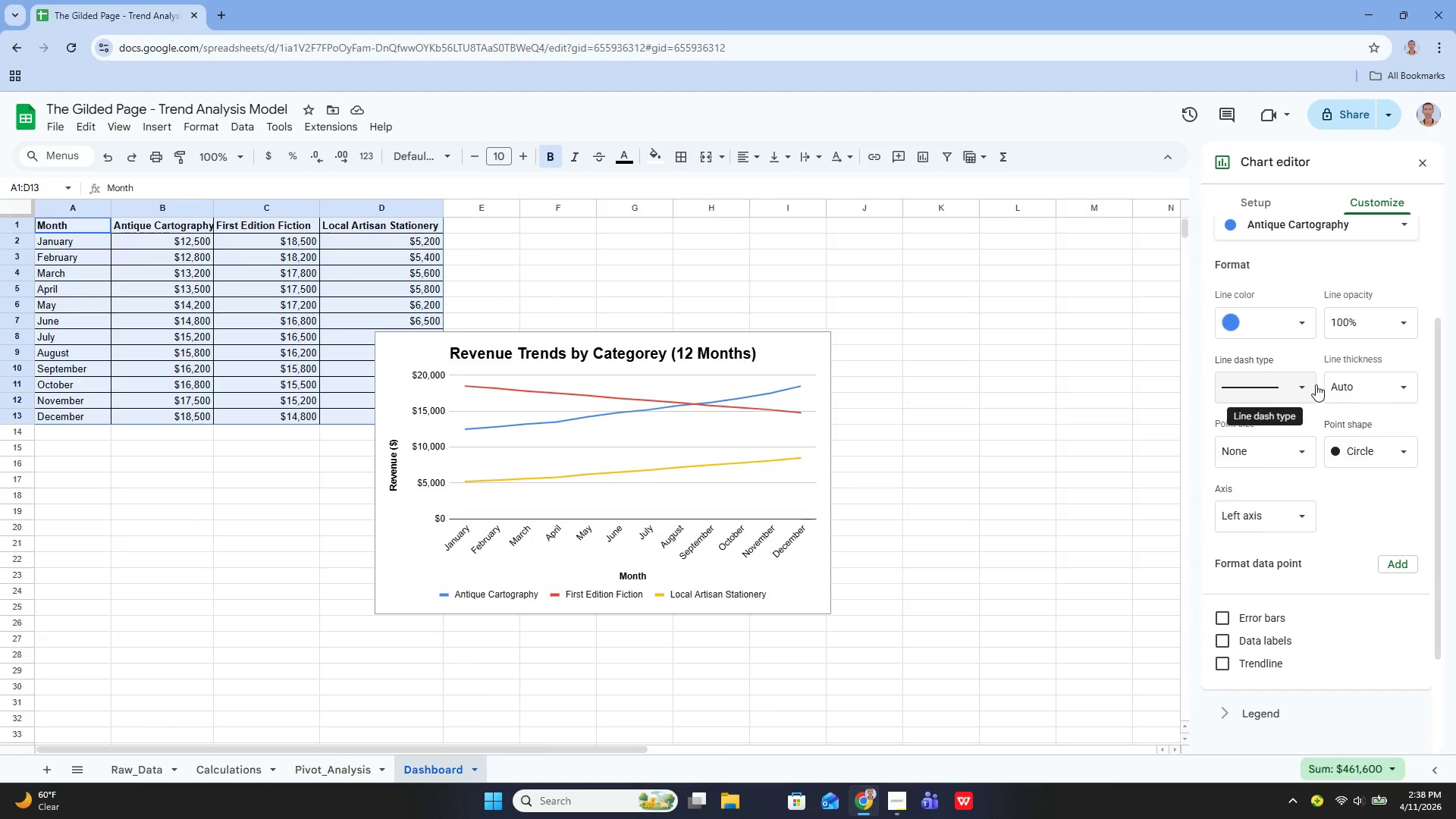 
wait(30.97)
 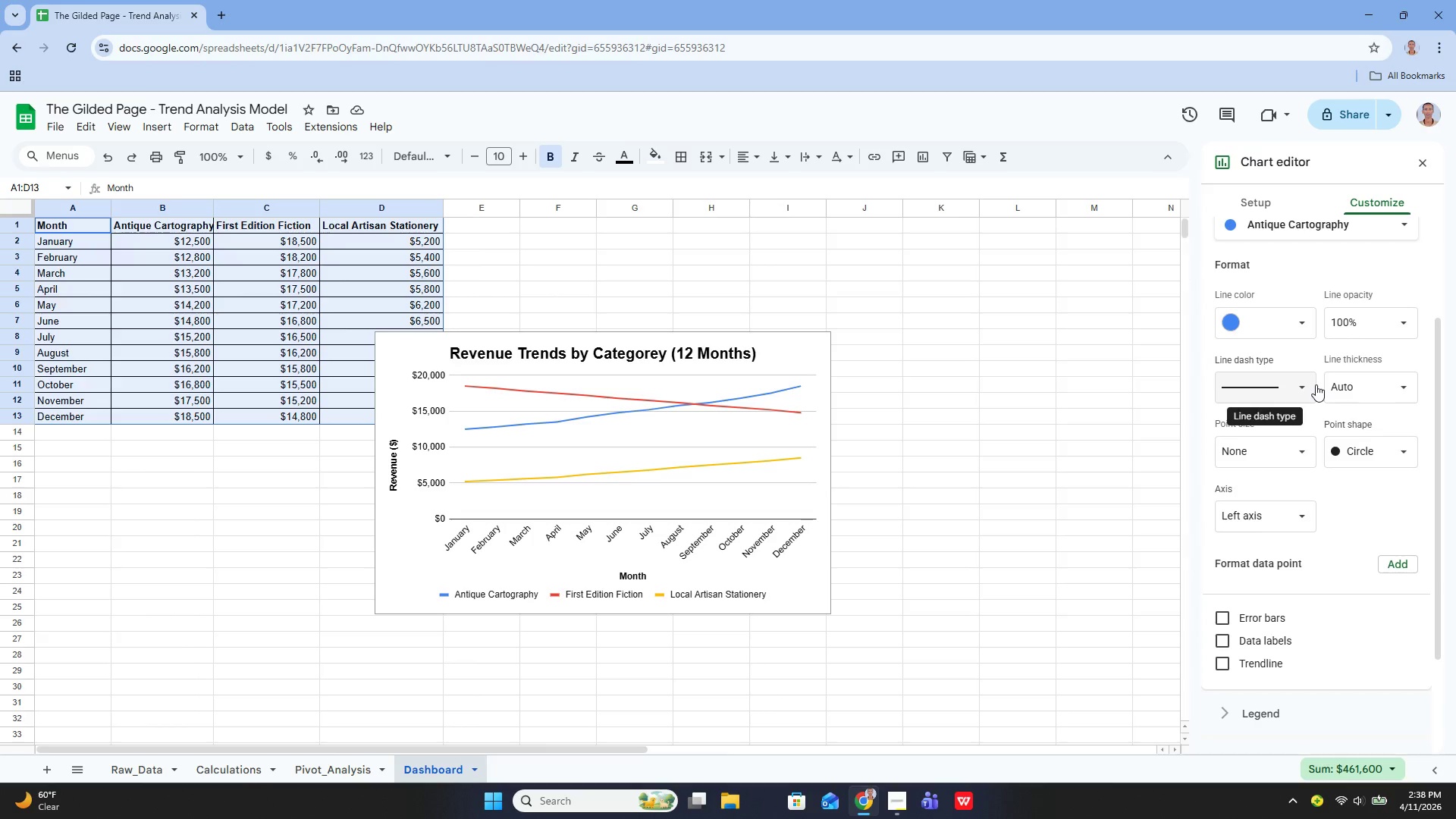 
left_click_drag(start_coordinate=[595, 350], to_coordinate=[598, 428])
 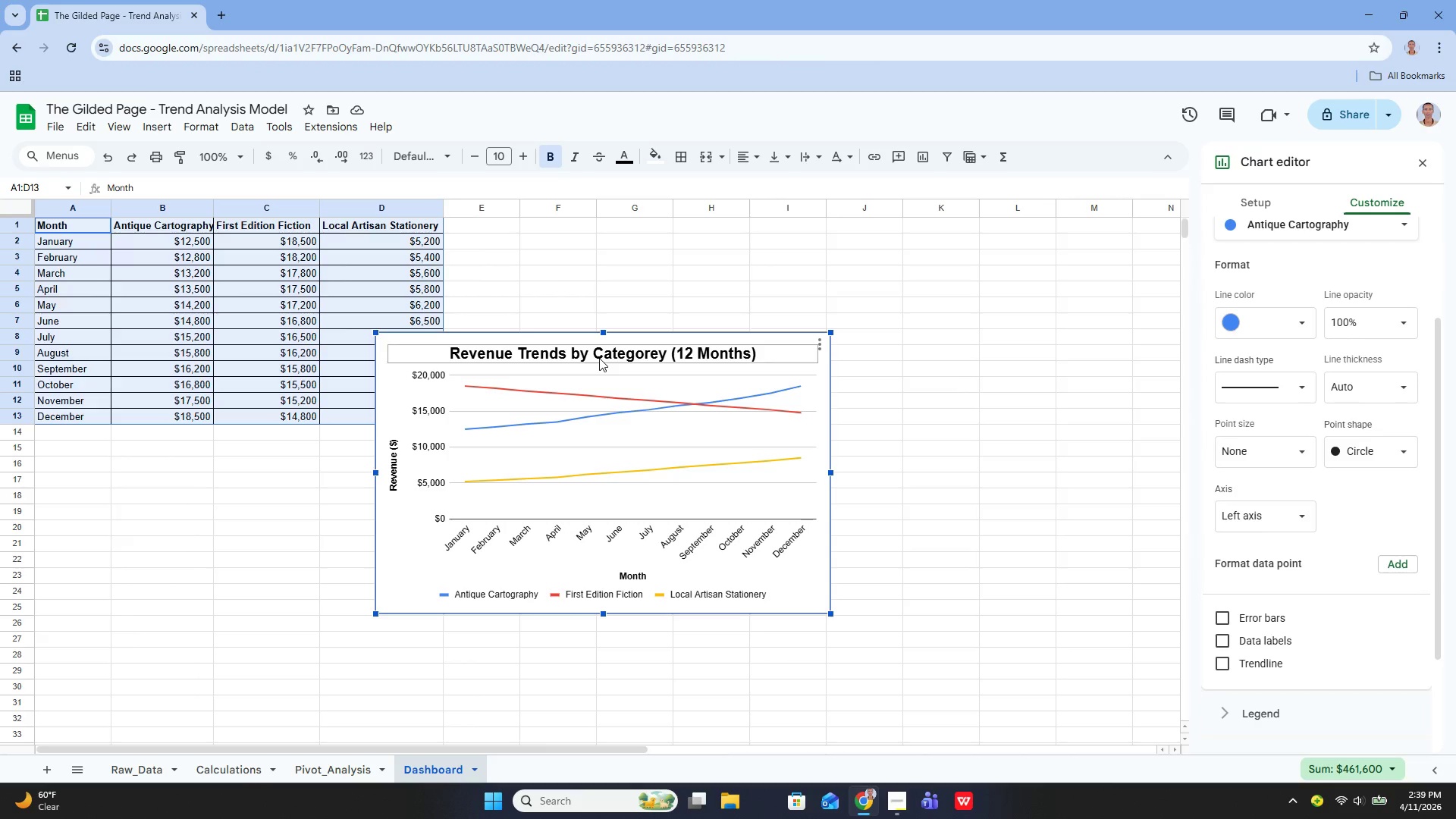 
left_click([599, 358])
 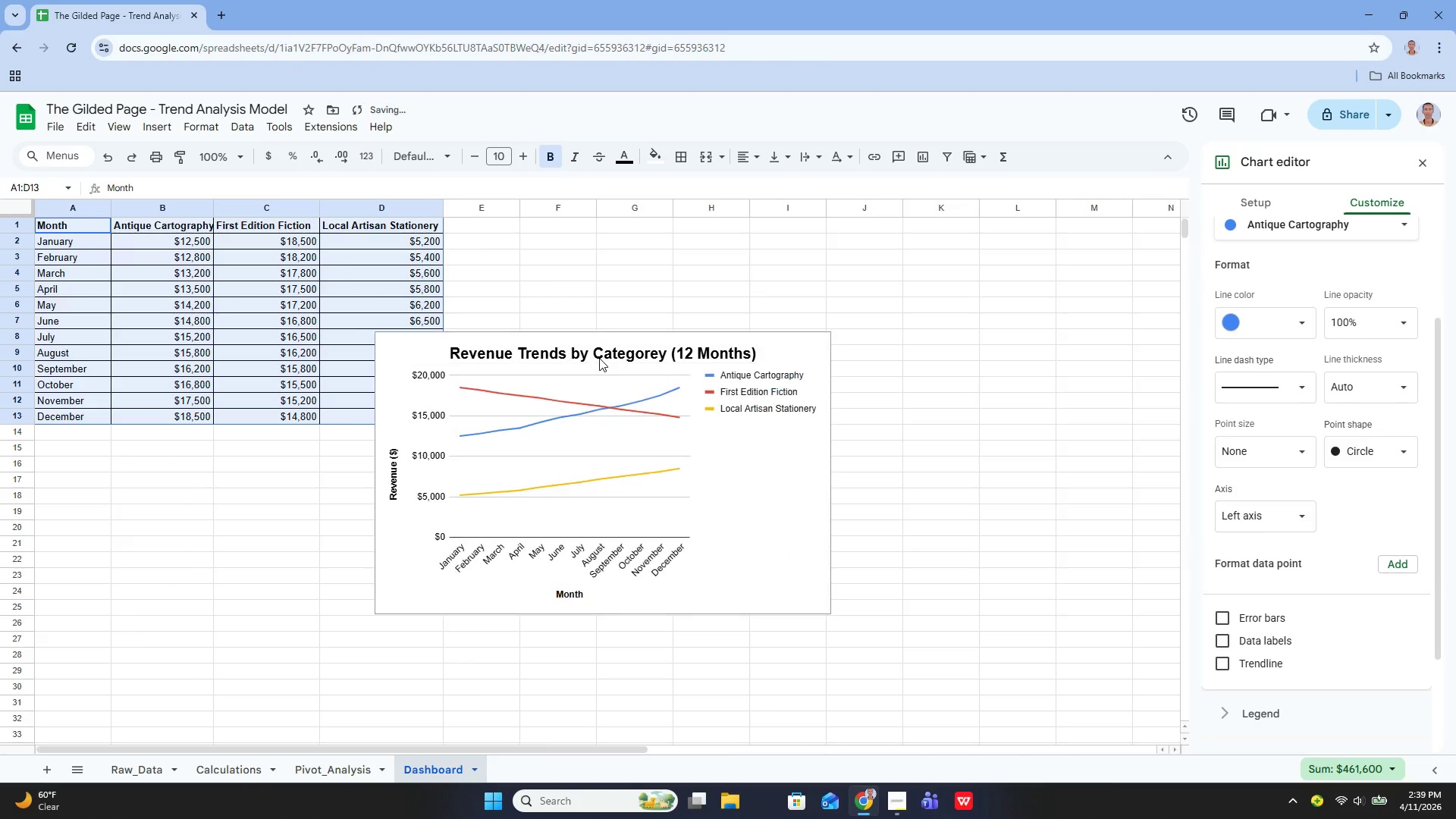 
key(Control+Z)
 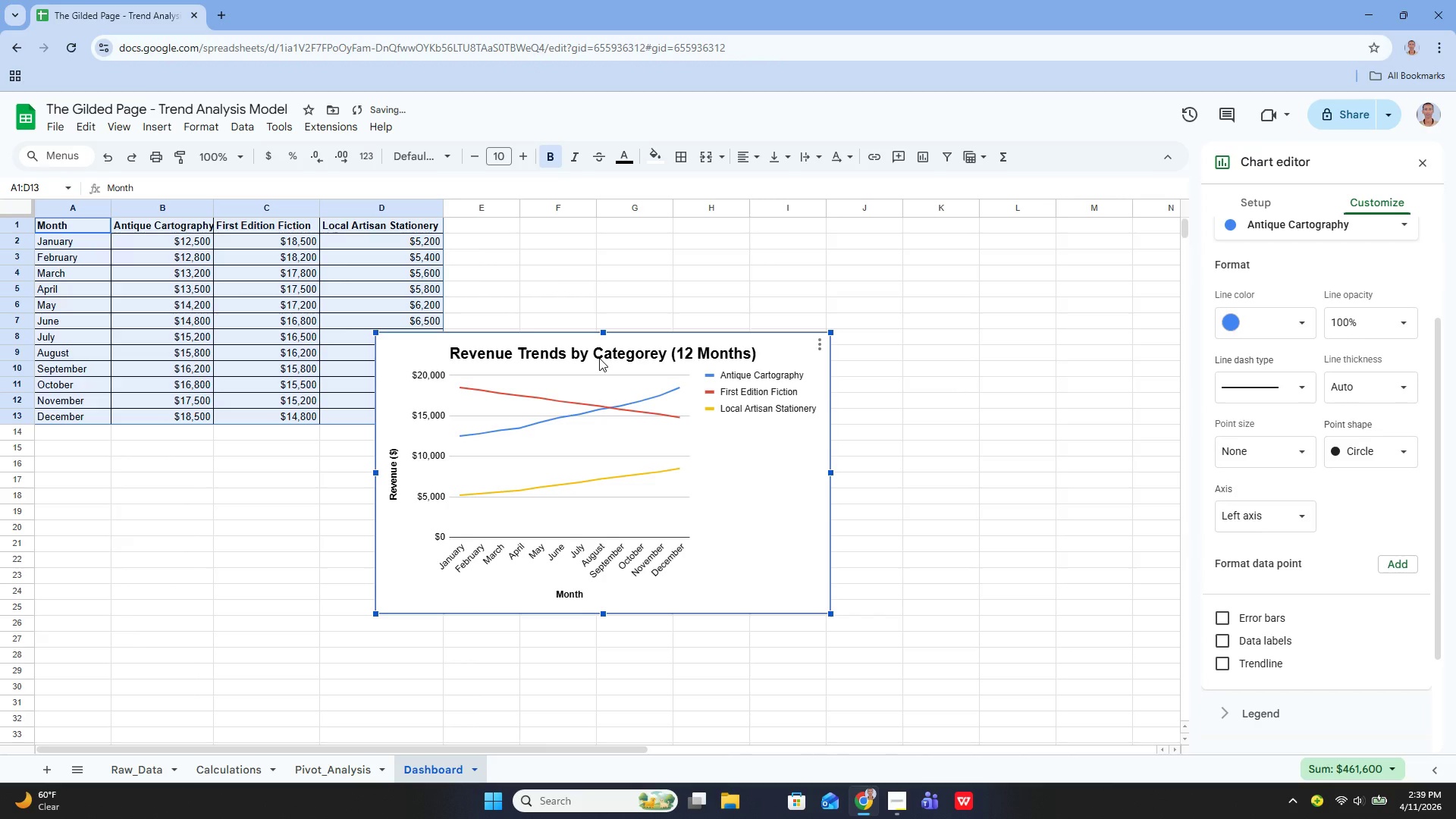 
key(Control+Y)
 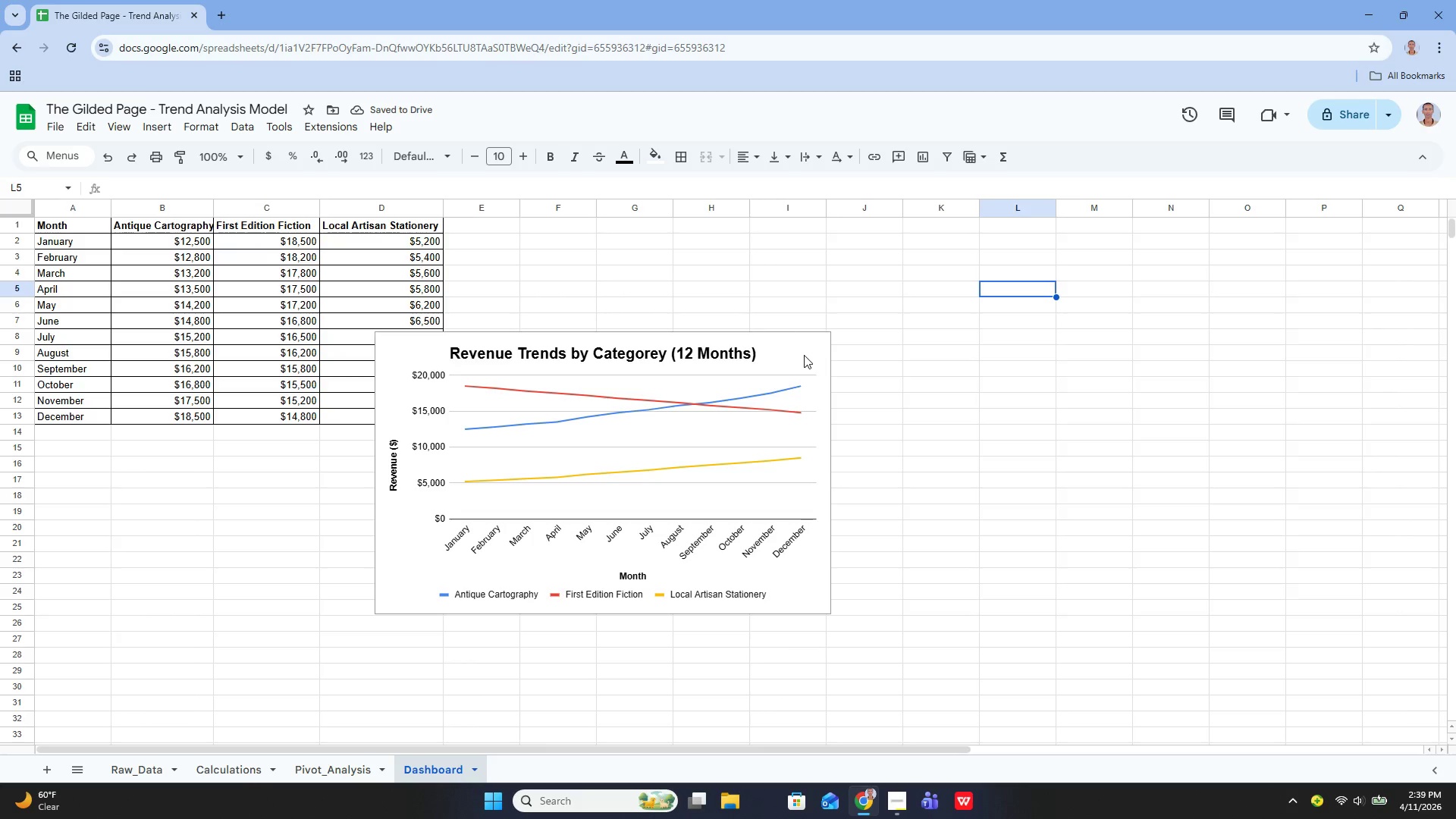 
left_click_drag(start_coordinate=[797, 353], to_coordinate=[446, 460])
 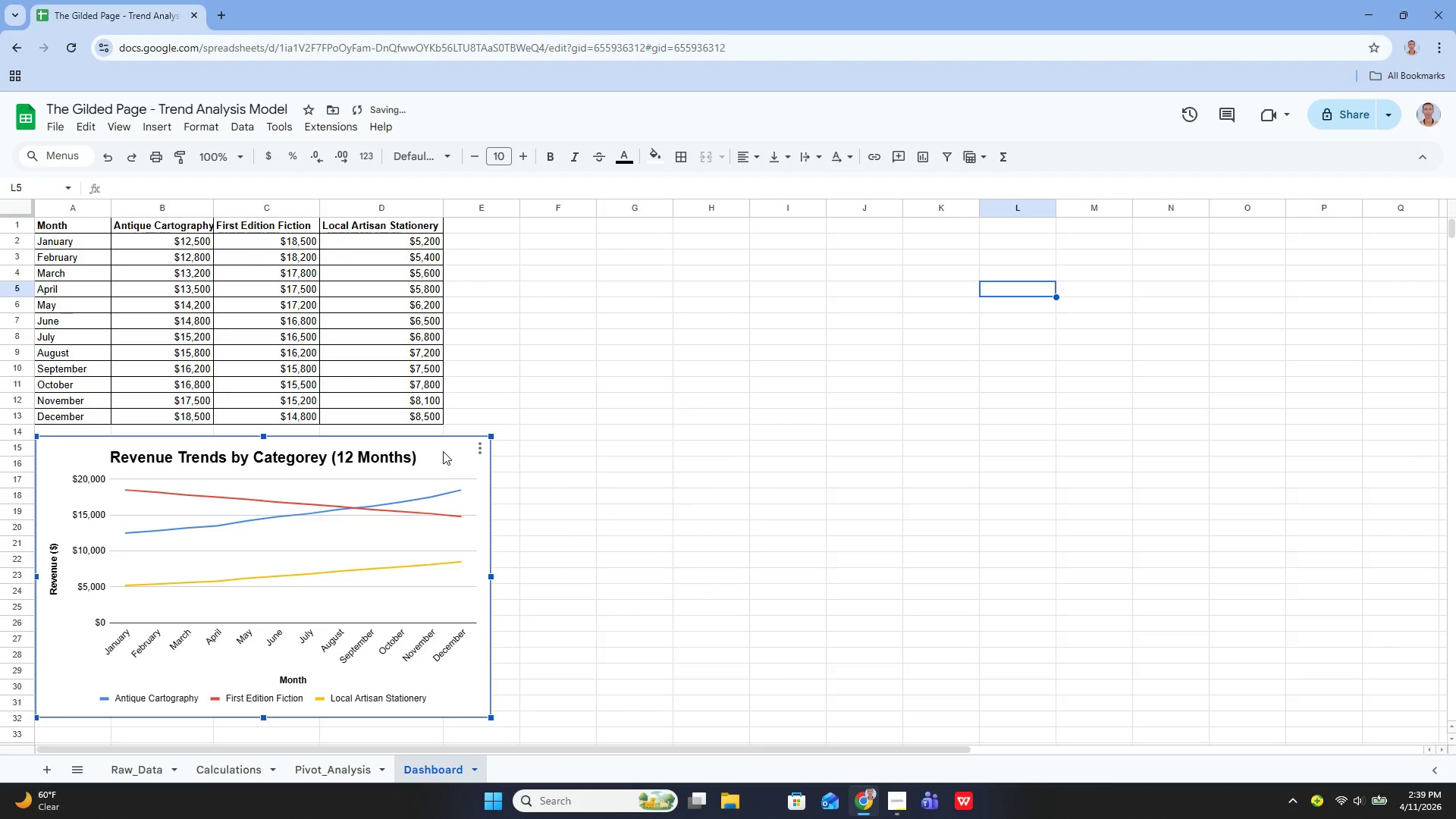 
left_click_drag(start_coordinate=[441, 455], to_coordinate=[883, 242])
 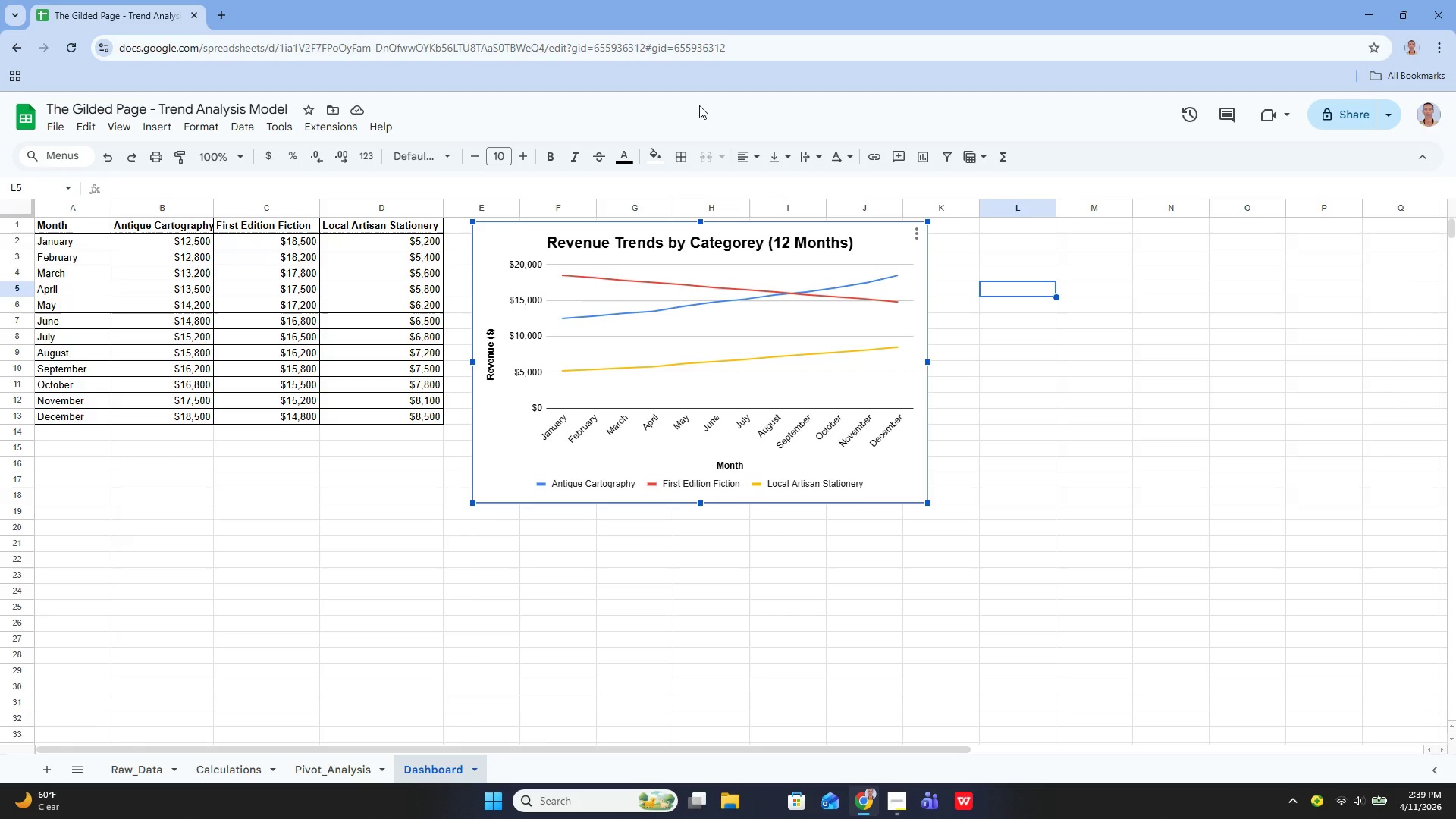 
wait(18.72)
 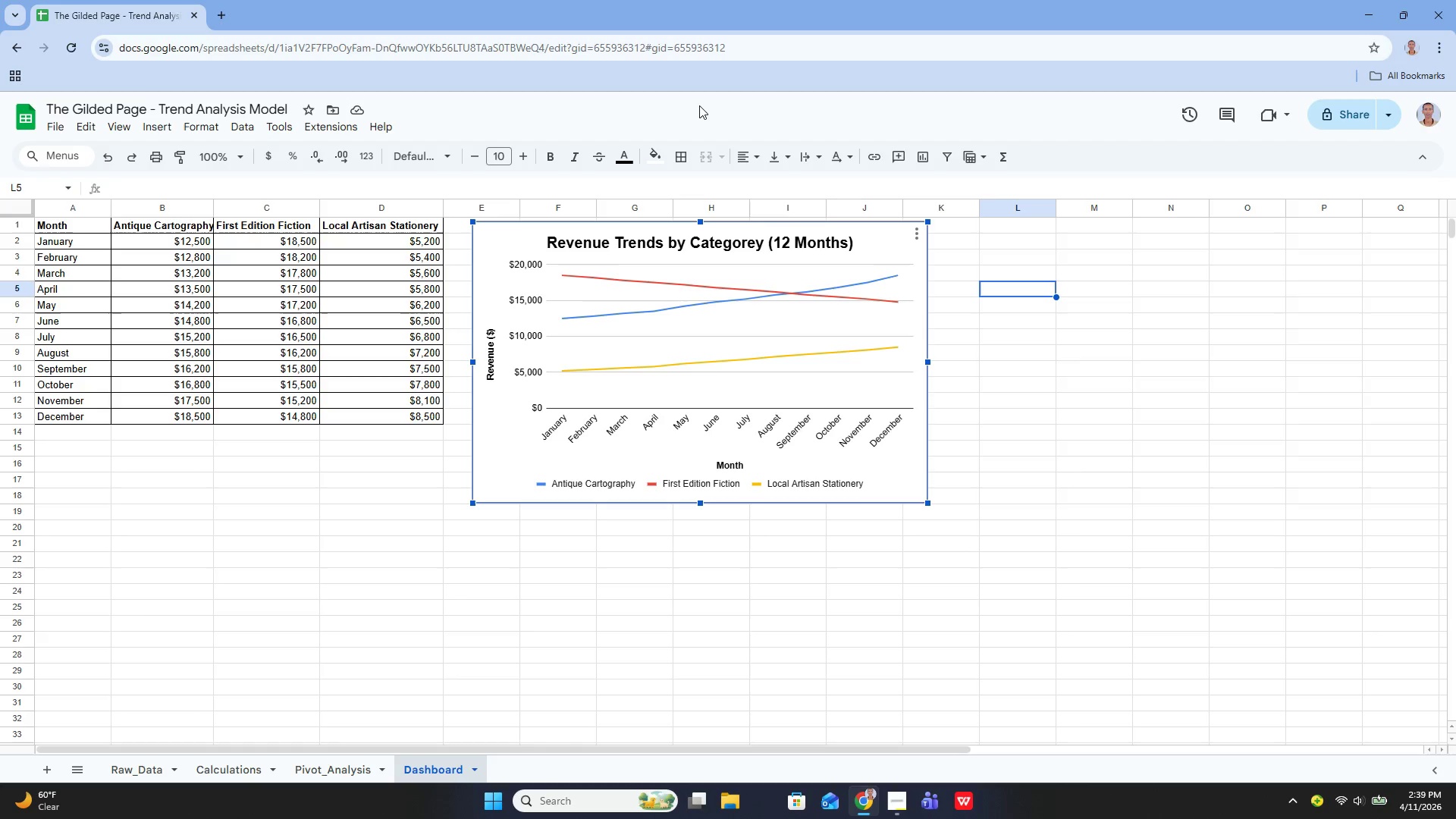 
key(Control+Z)
 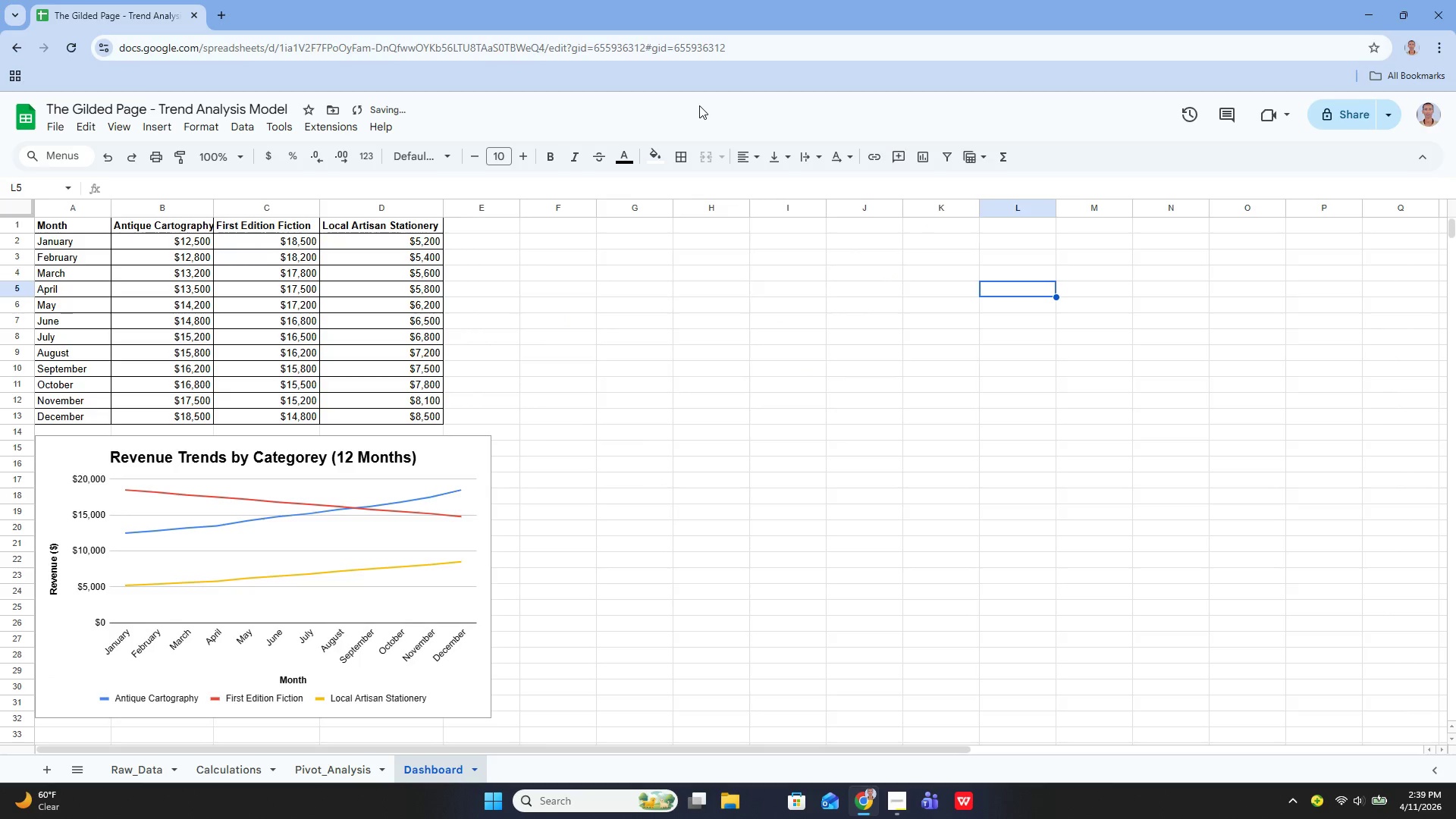 
key(Control+Y)
 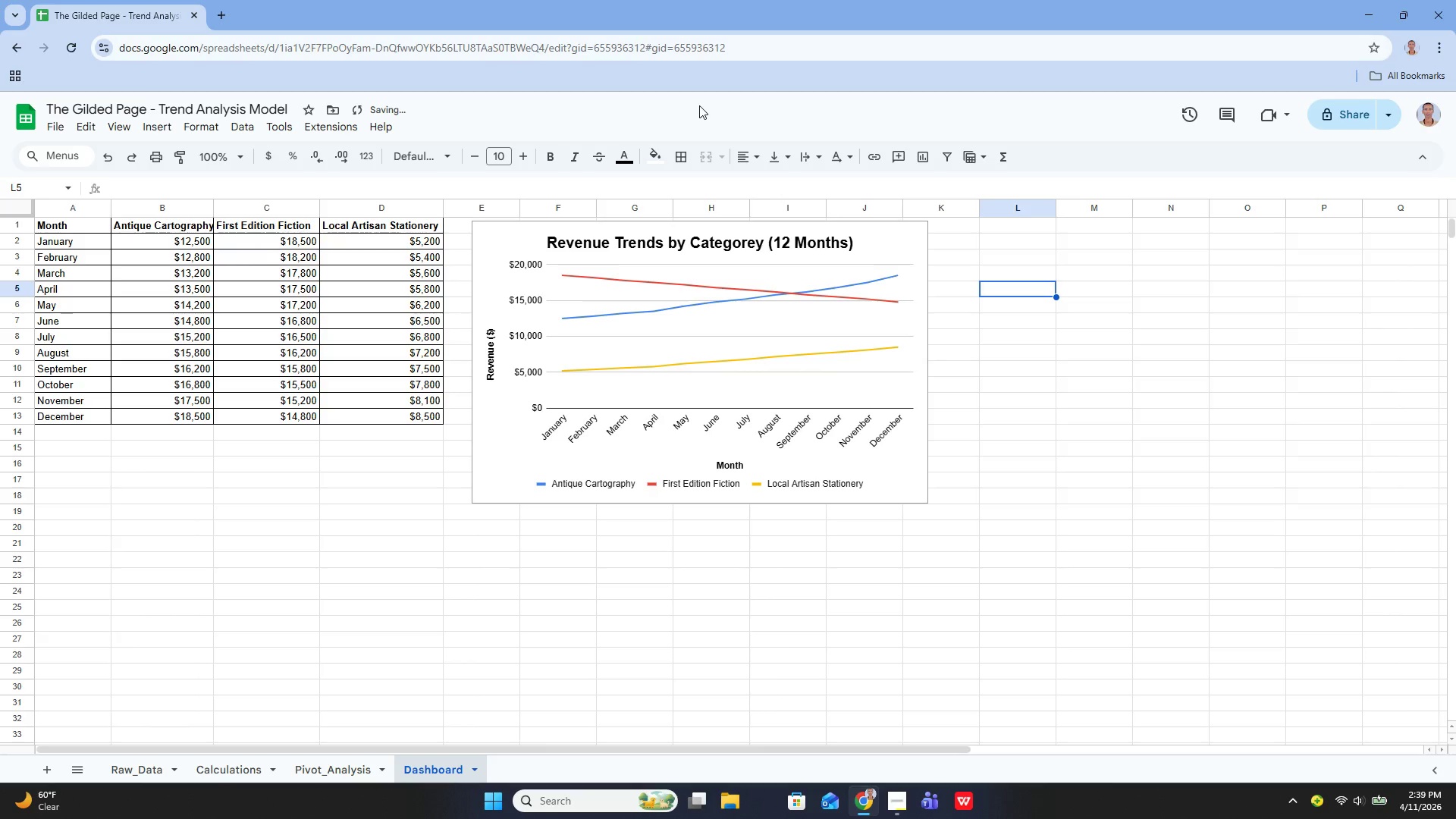 
key(Control+Z)
 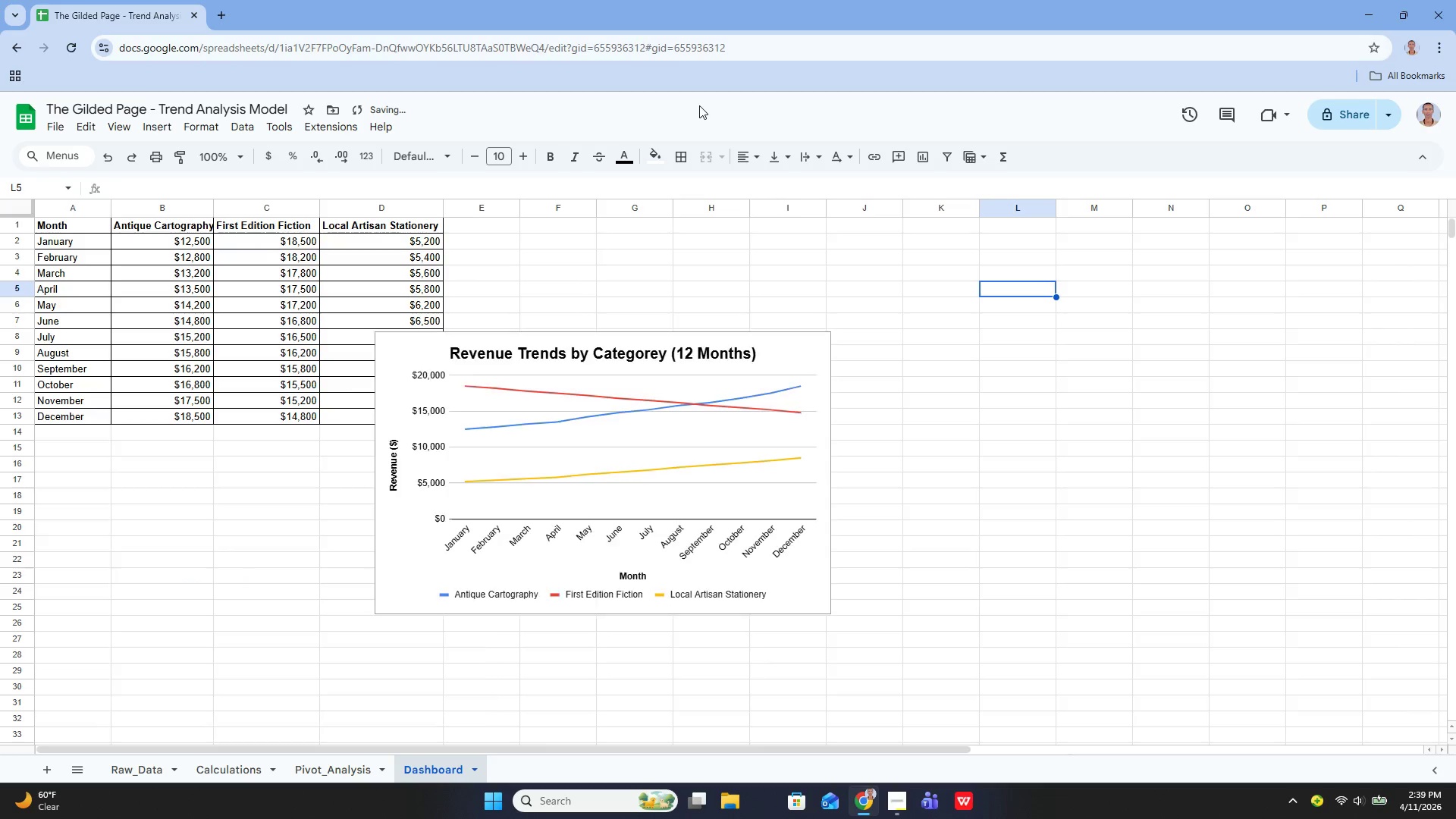 
key(Control+Z)
 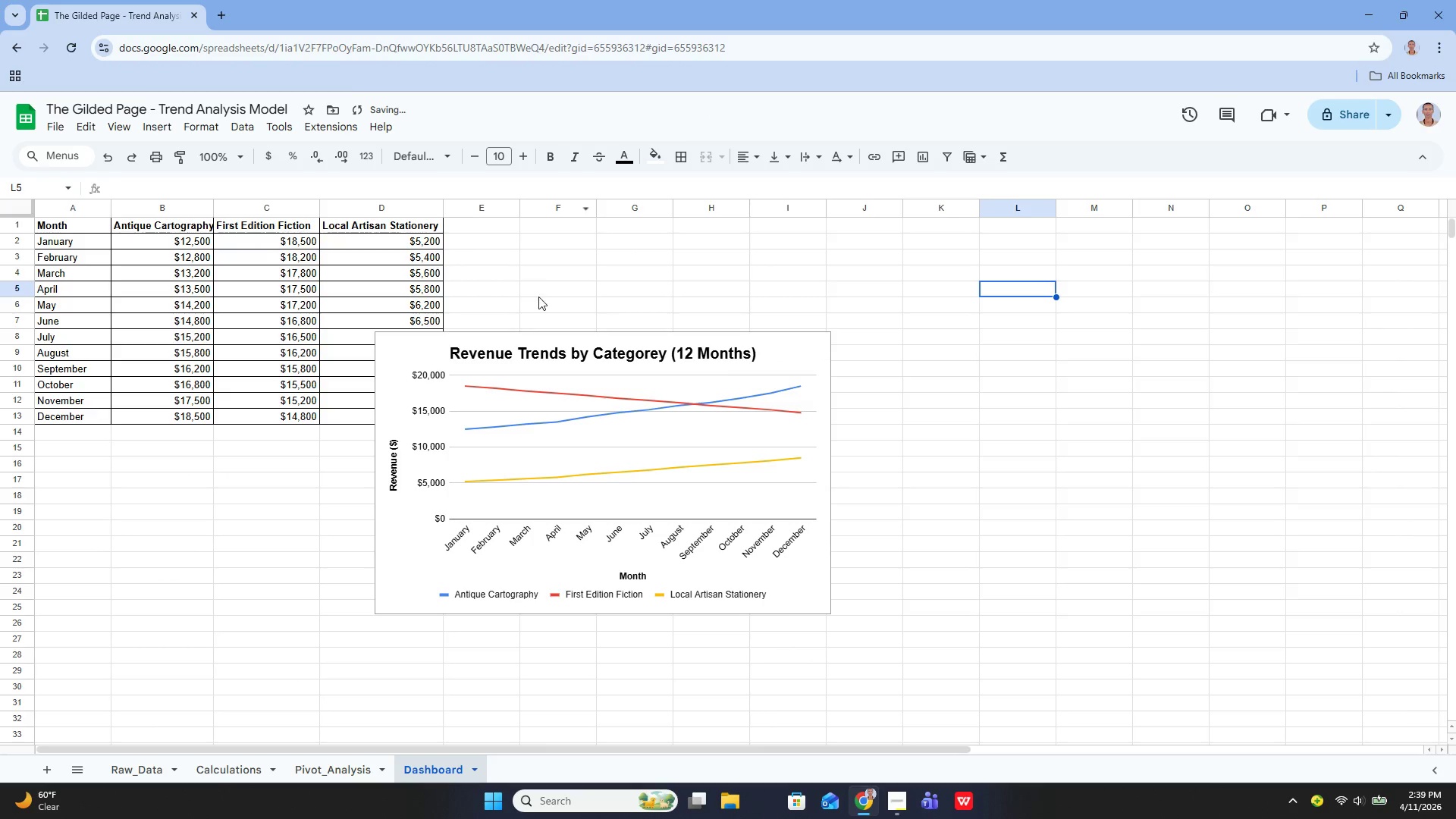 
left_click_drag(start_coordinate=[551, 343], to_coordinate=[640, 343])
 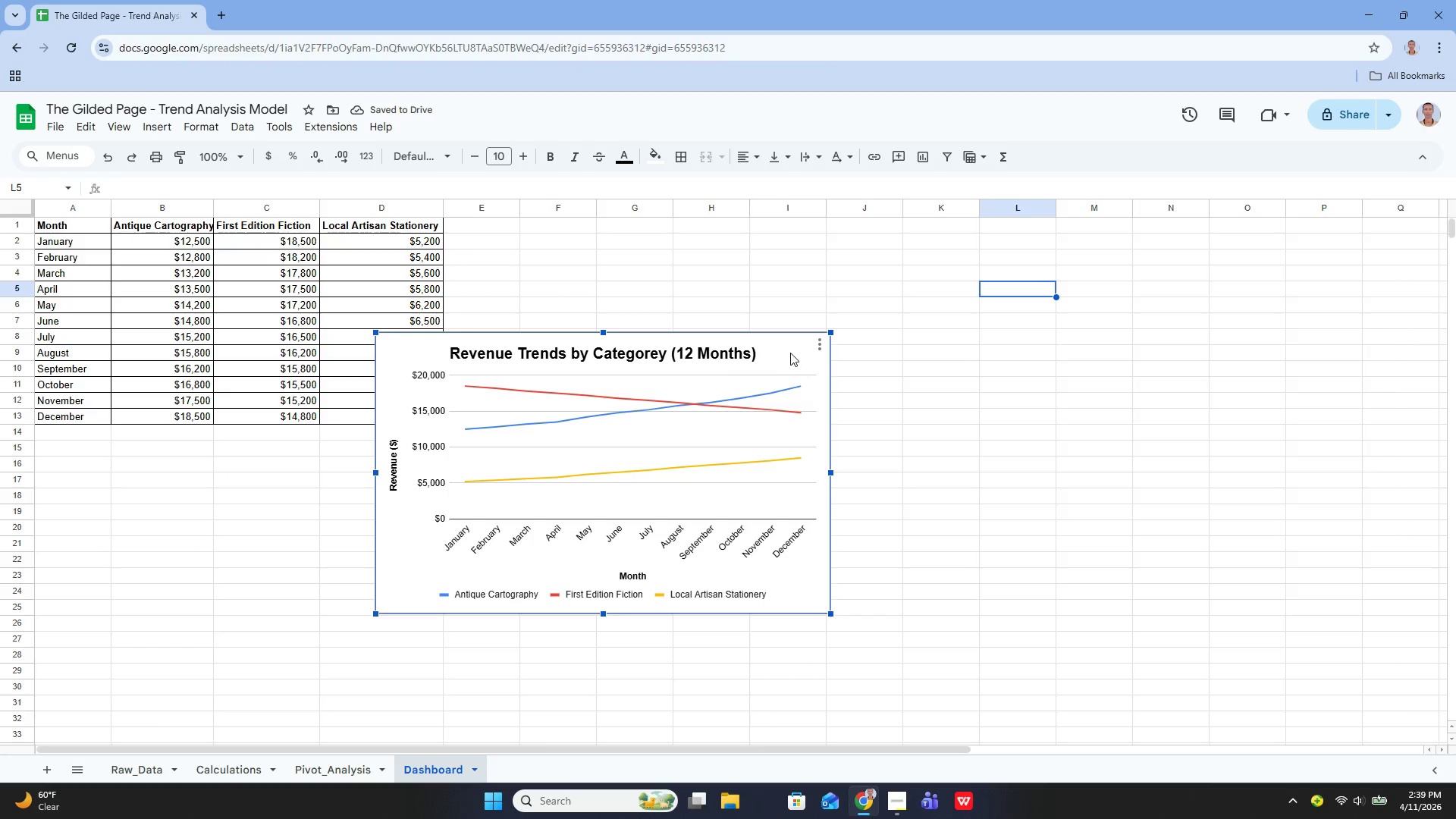 
left_click_drag(start_coordinate=[786, 353], to_coordinate=[874, 304])
 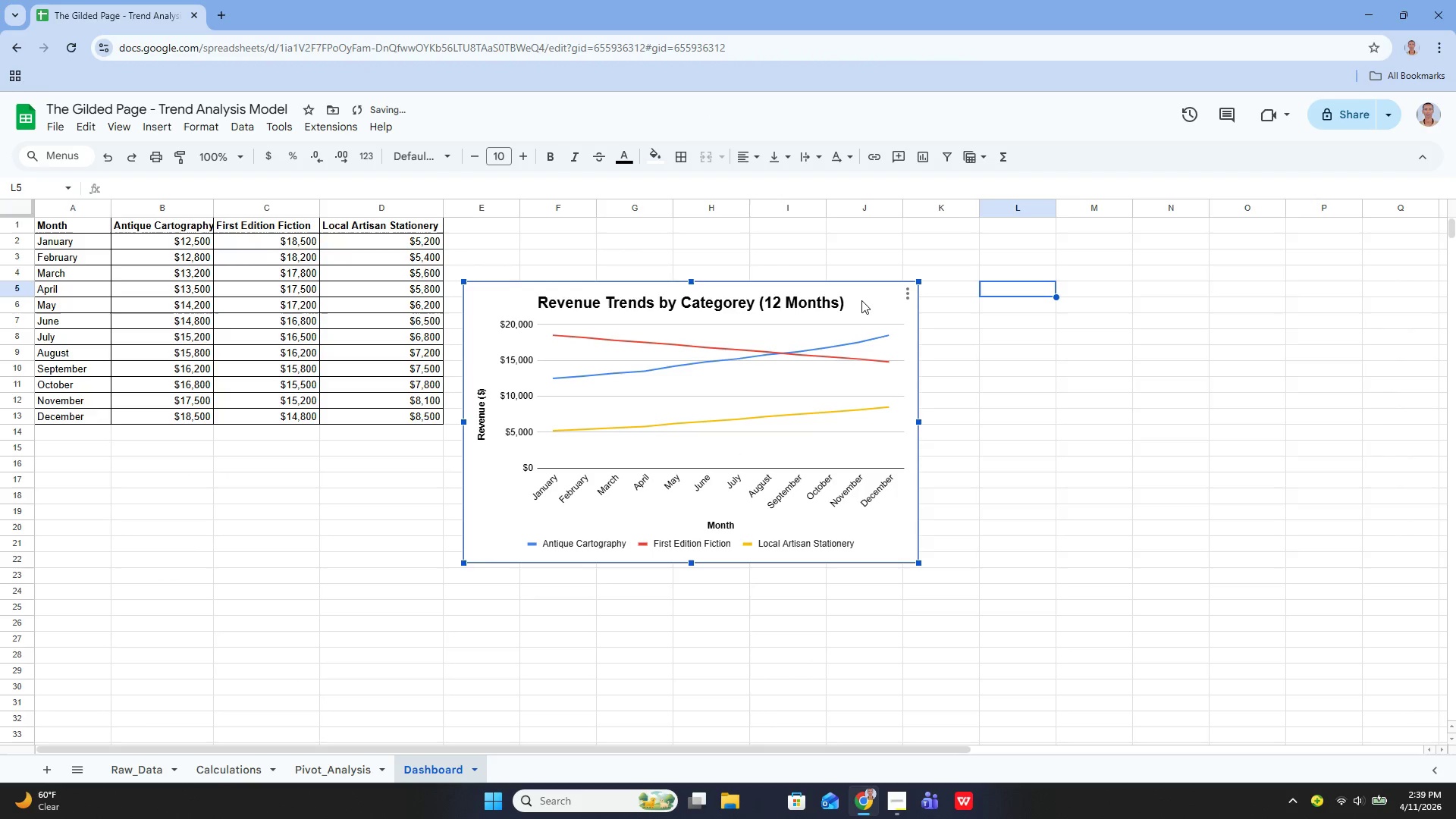 
left_click_drag(start_coordinate=[861, 300], to_coordinate=[858, 287])
 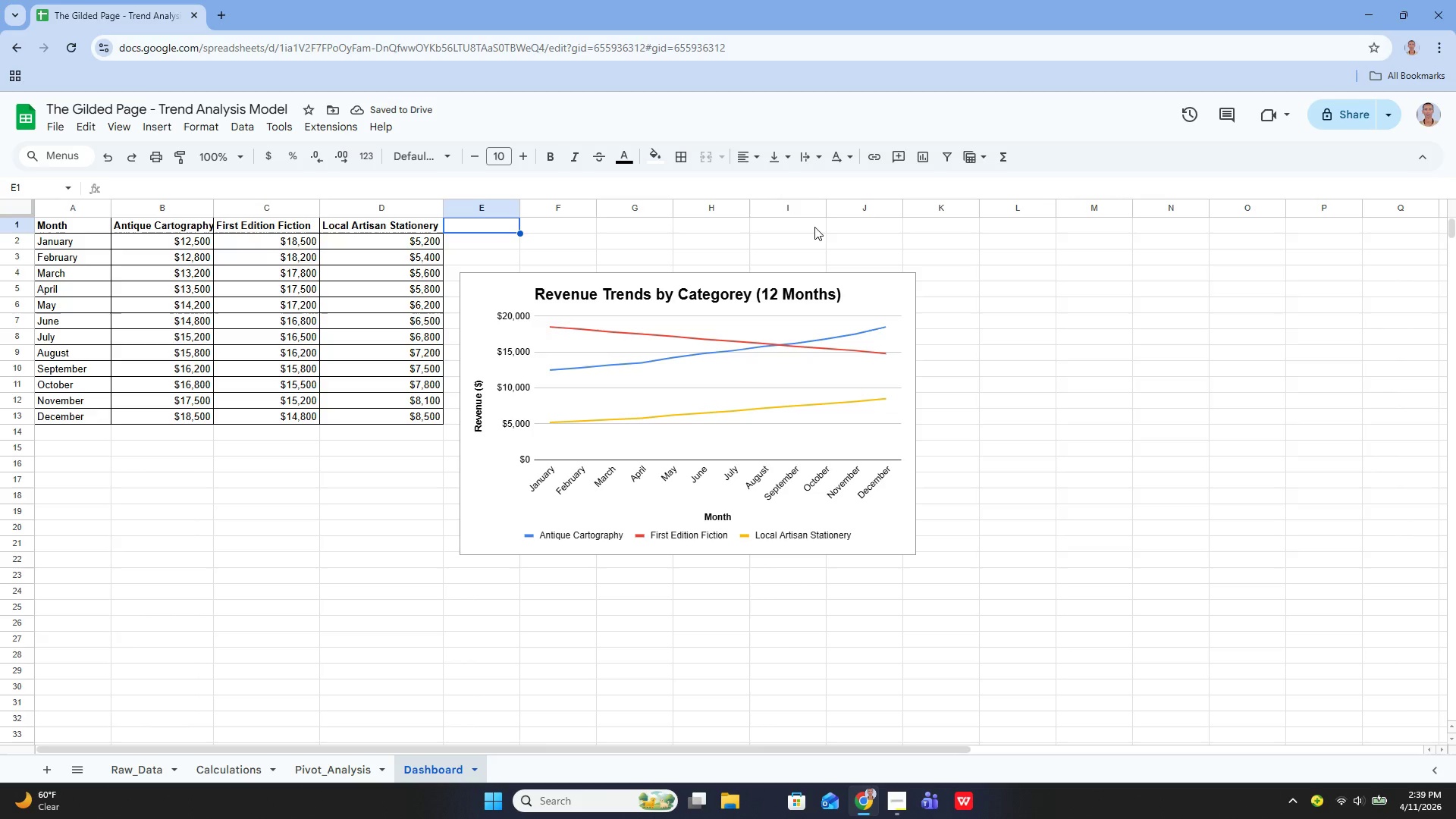 
key(Enter)
 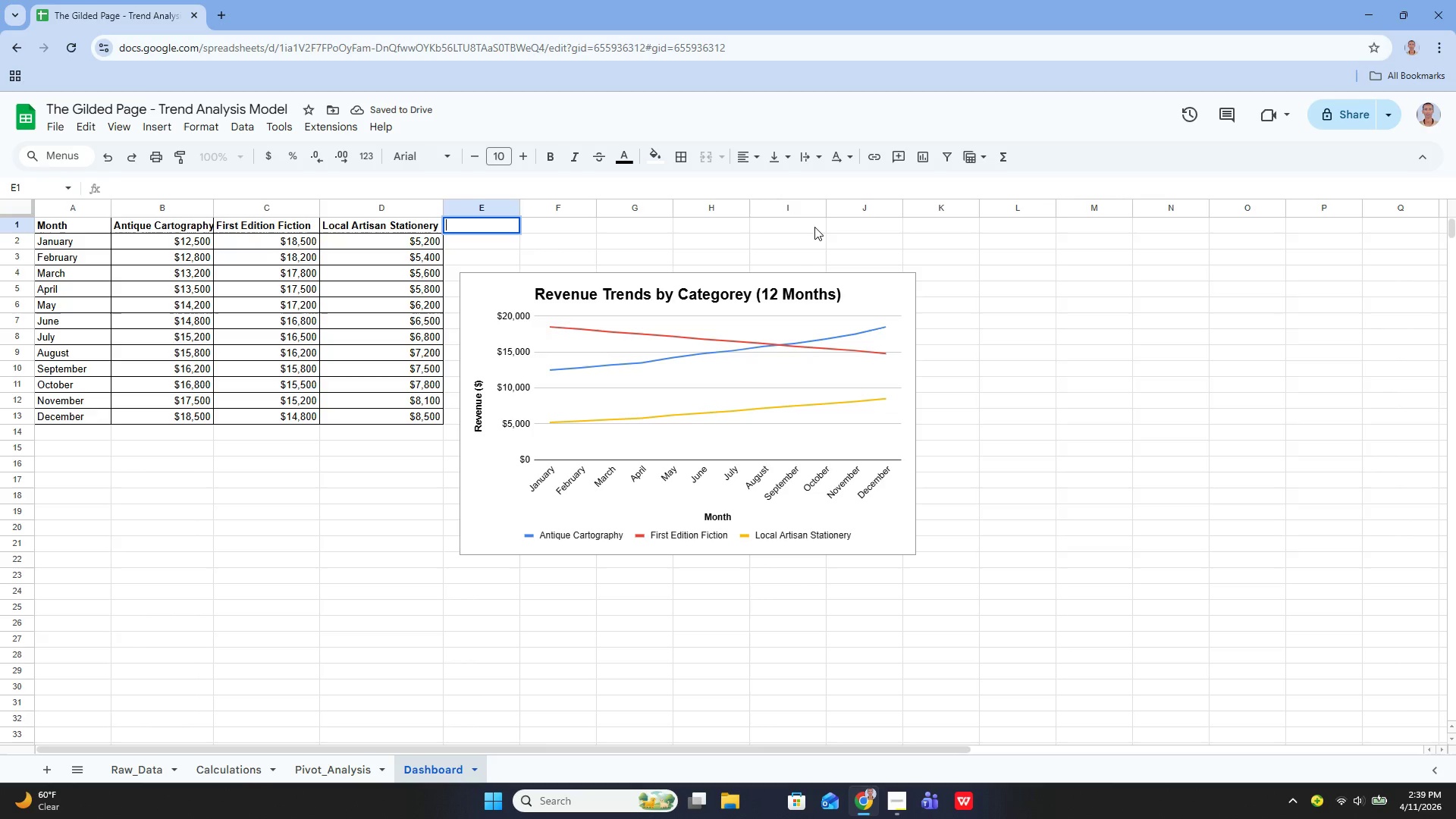 
type(The )
 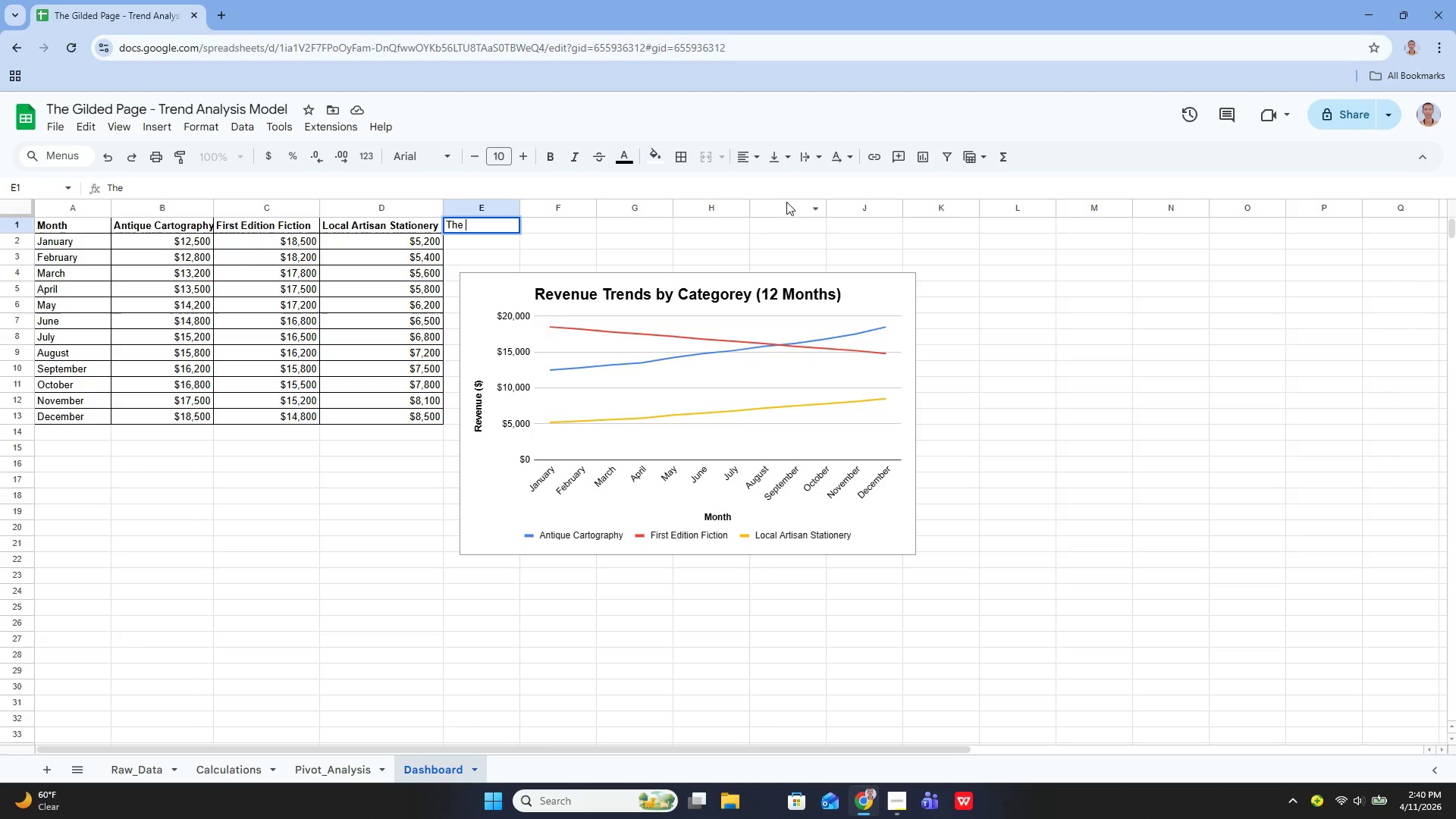 
wait(70.05)
 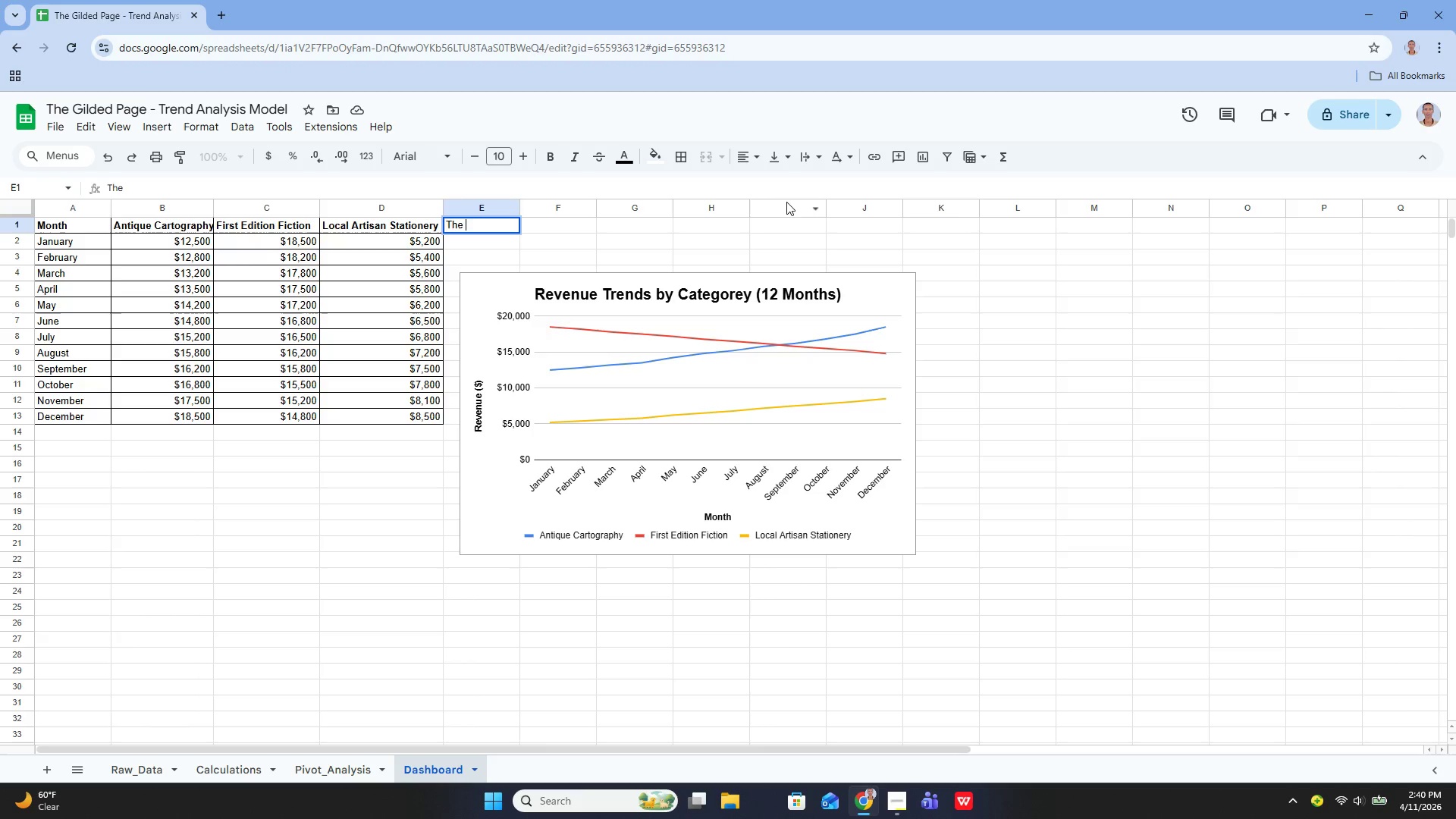 
left_click([907, 802])